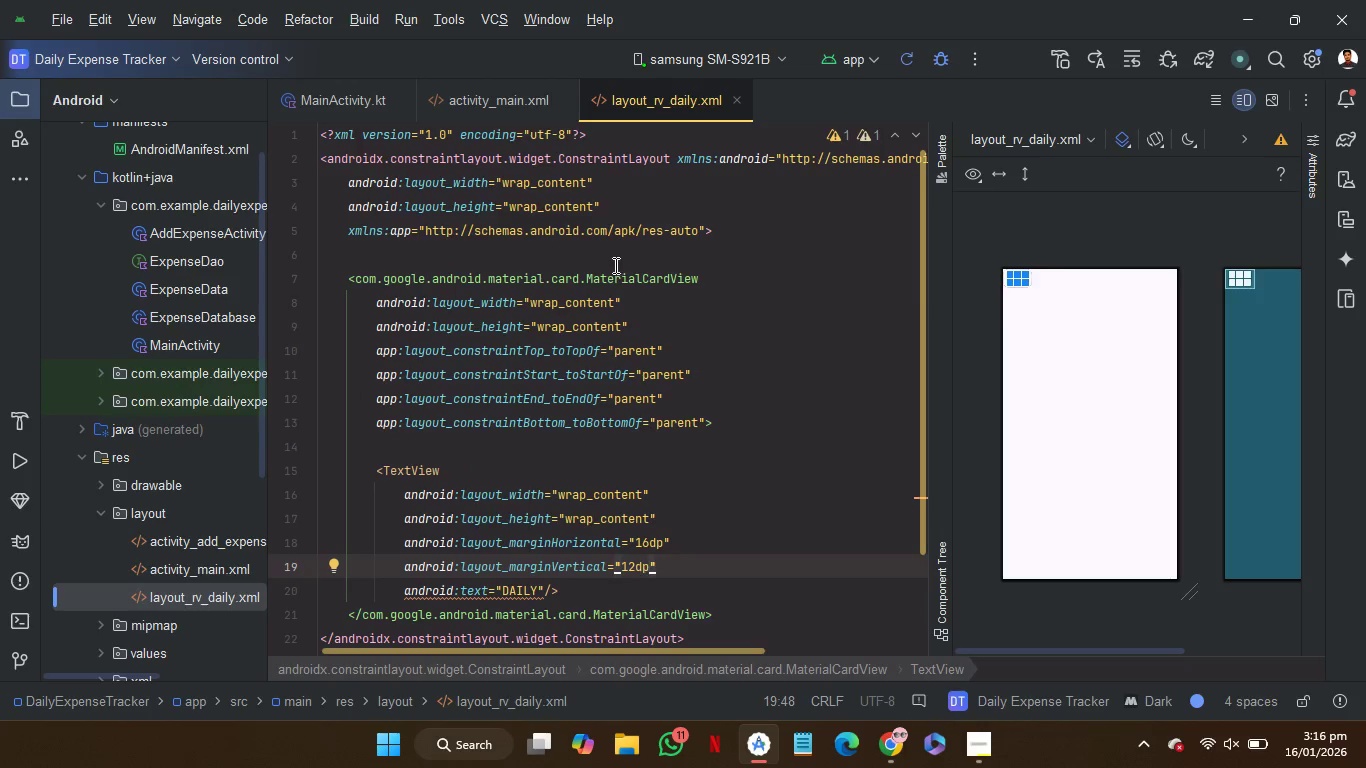 
left_click([612, 258])
 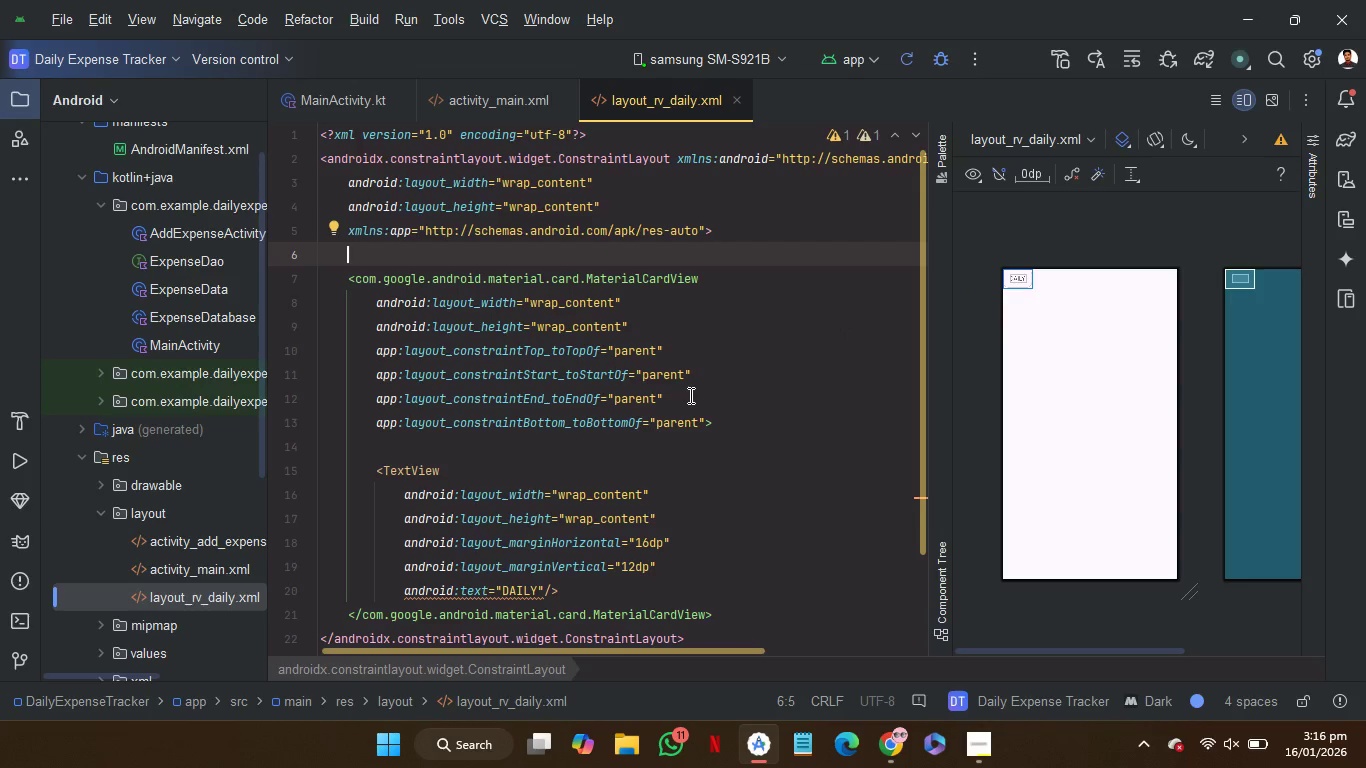 
wait(11.7)
 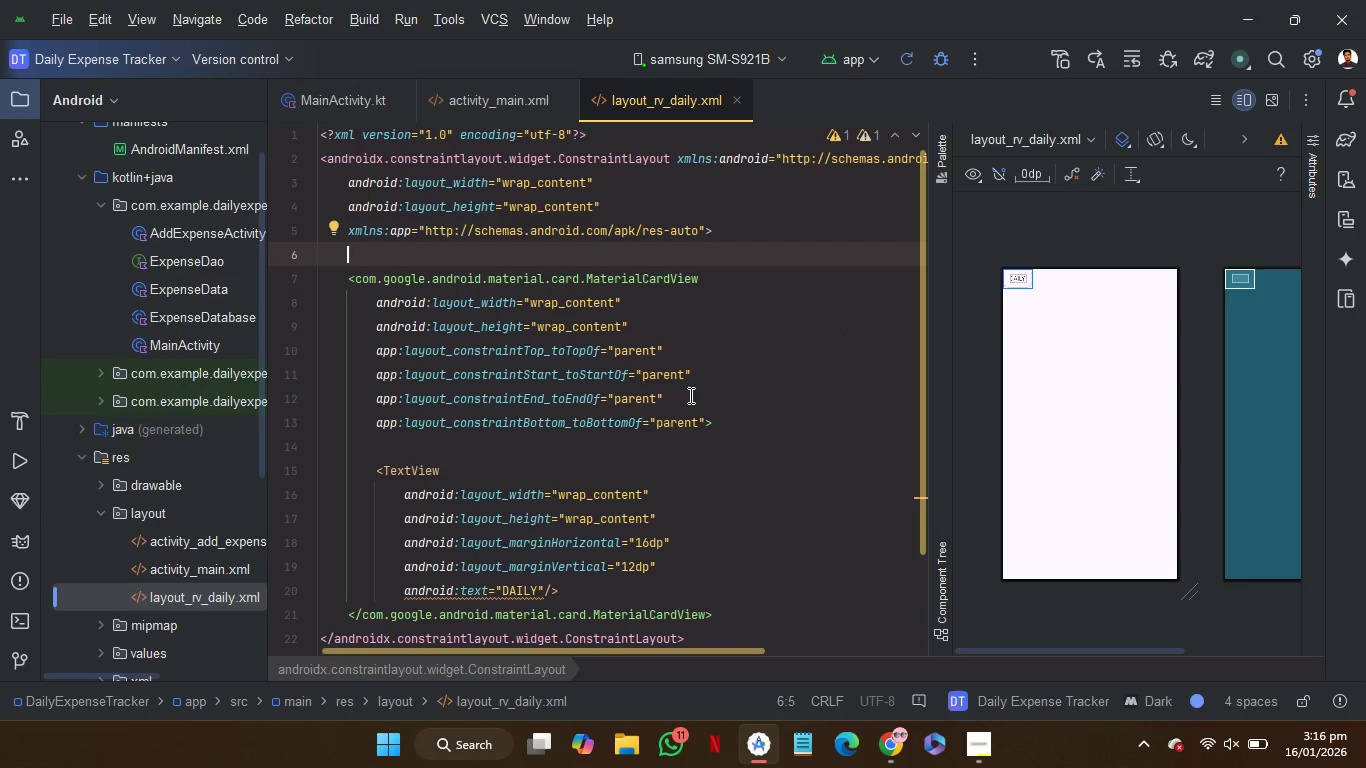 
left_click([663, 323])
 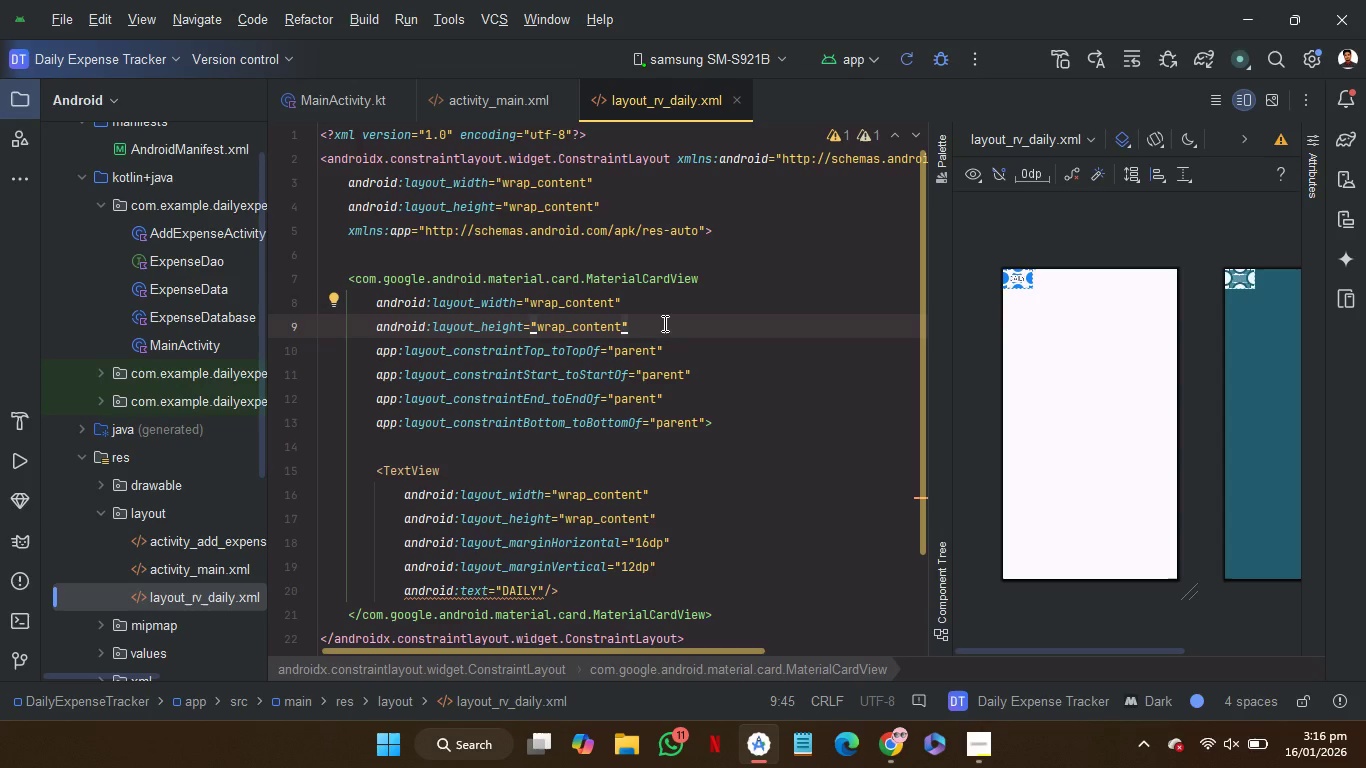 
key(Enter)
 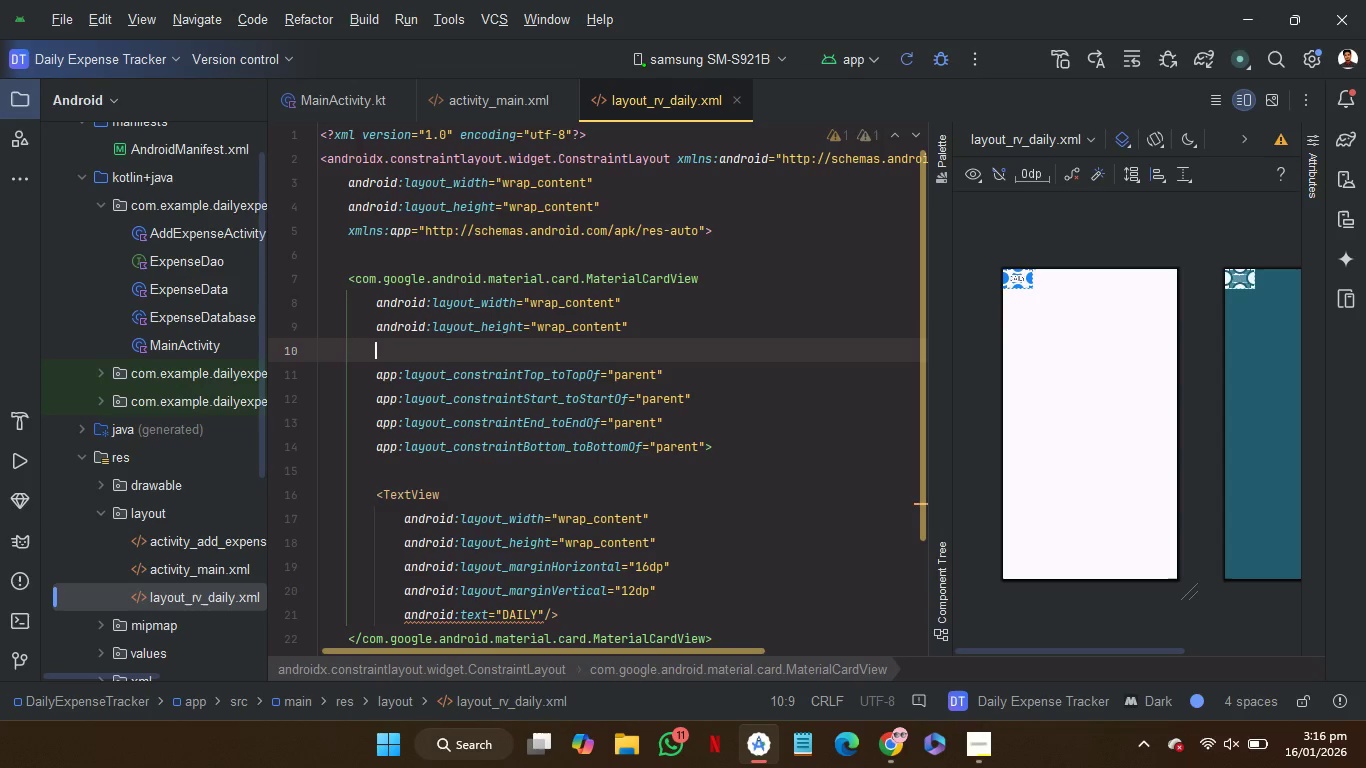 
type(ma)
 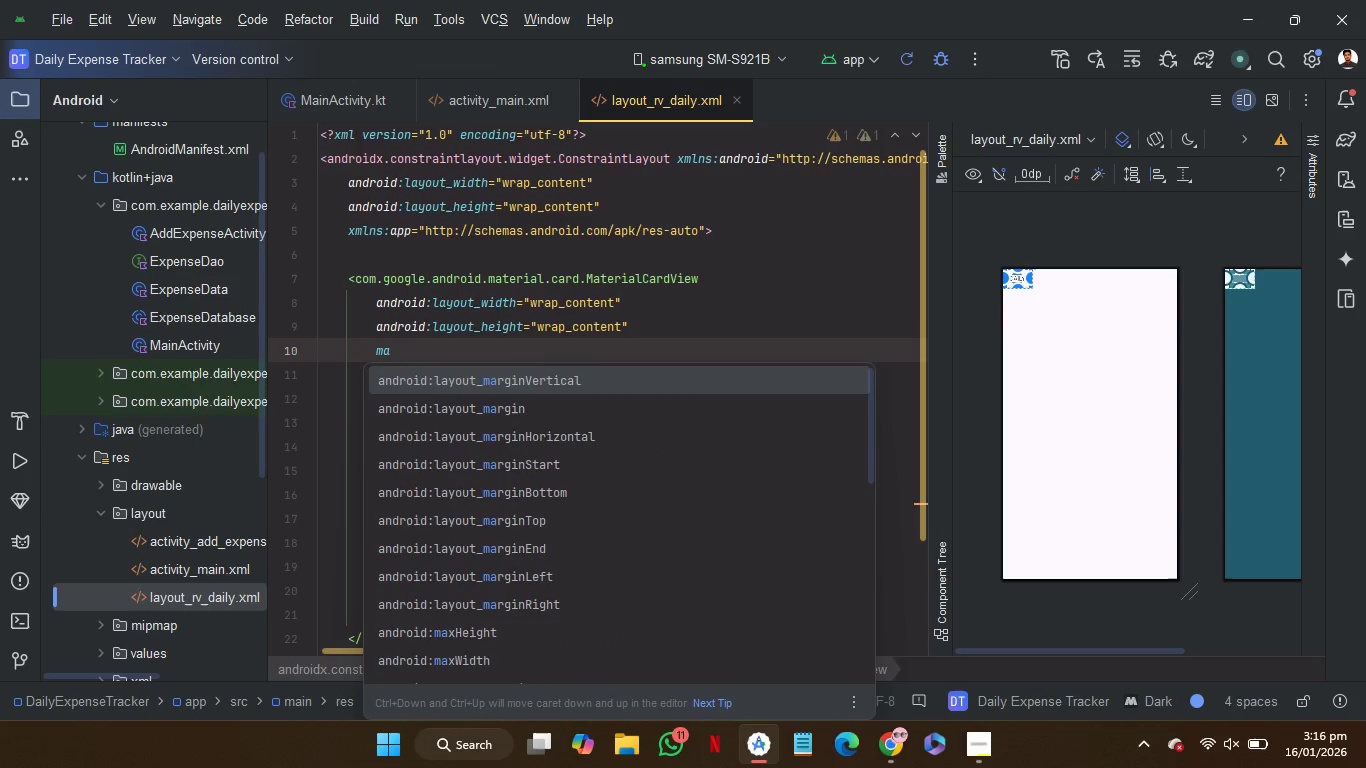 
key(ArrowDown)
 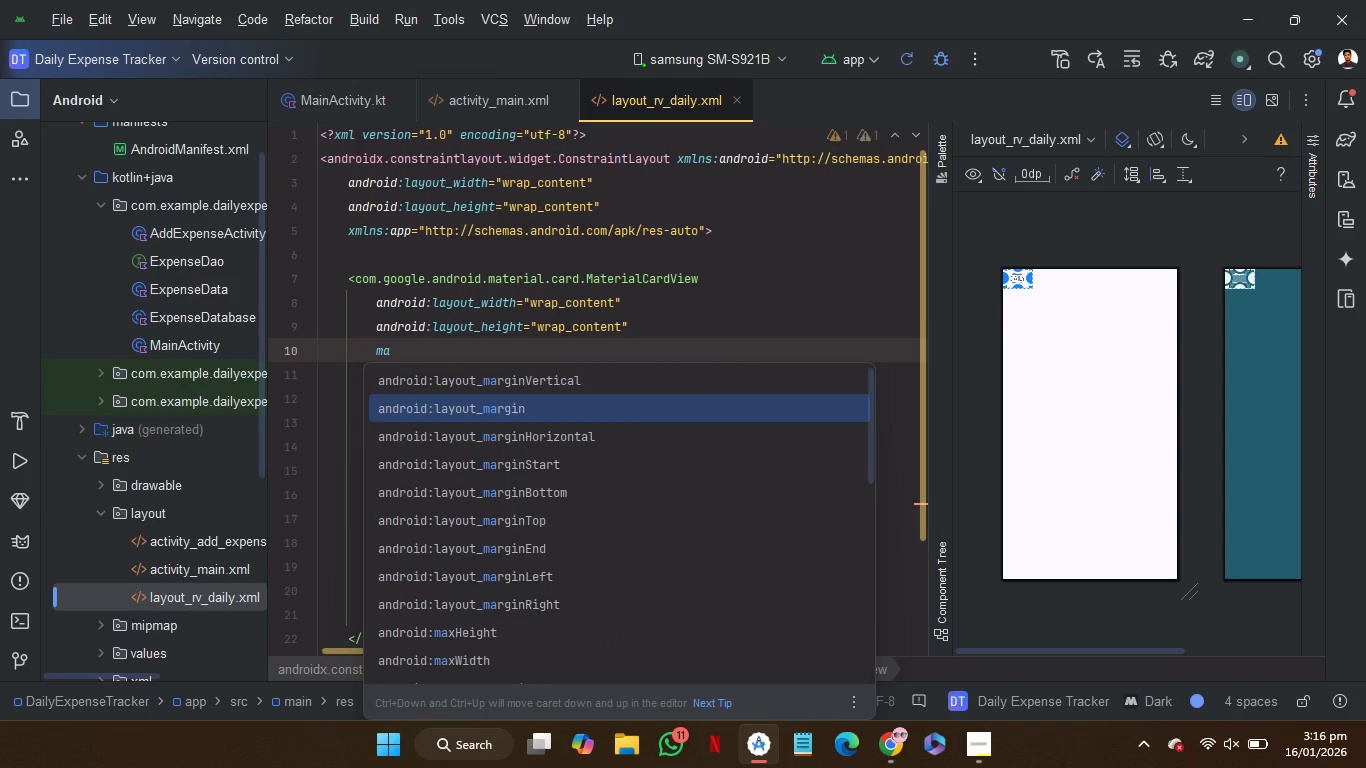 
key(Enter)
 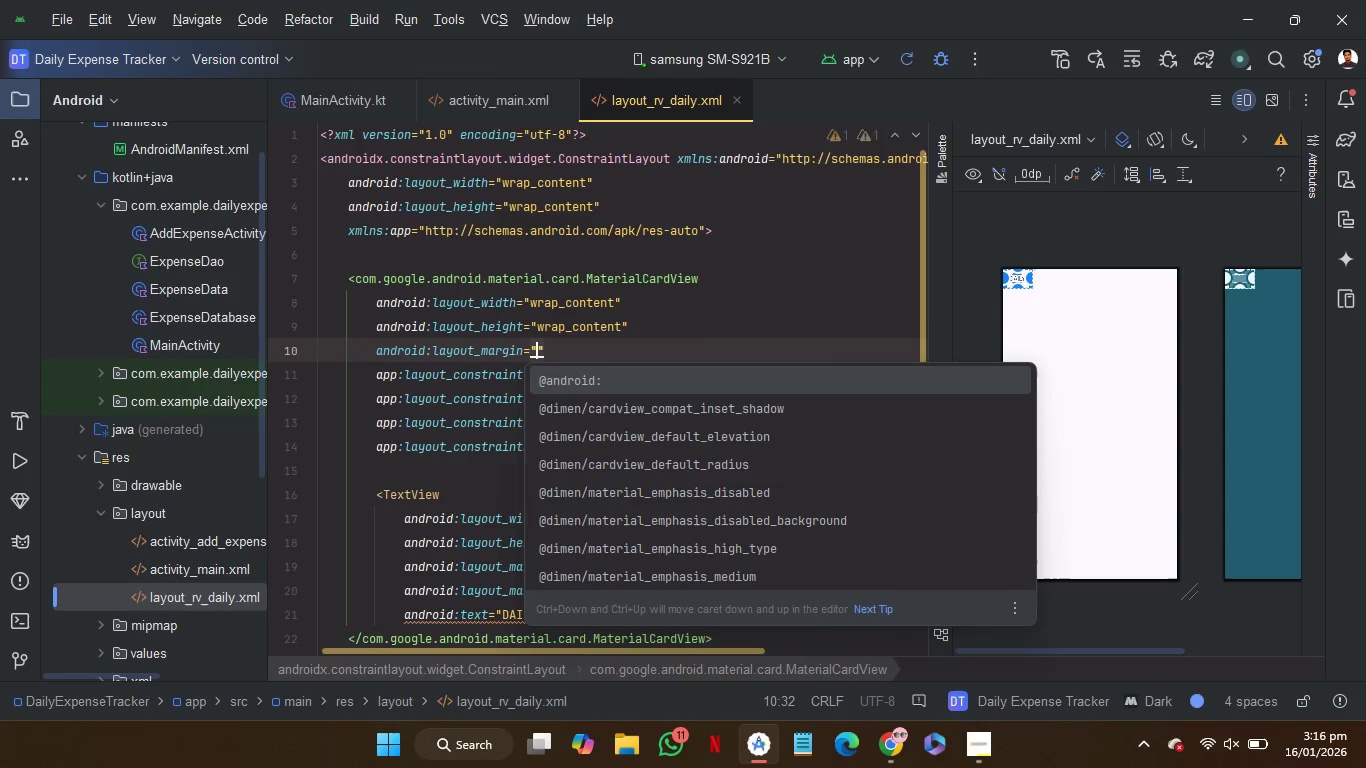 
type(8dp)
 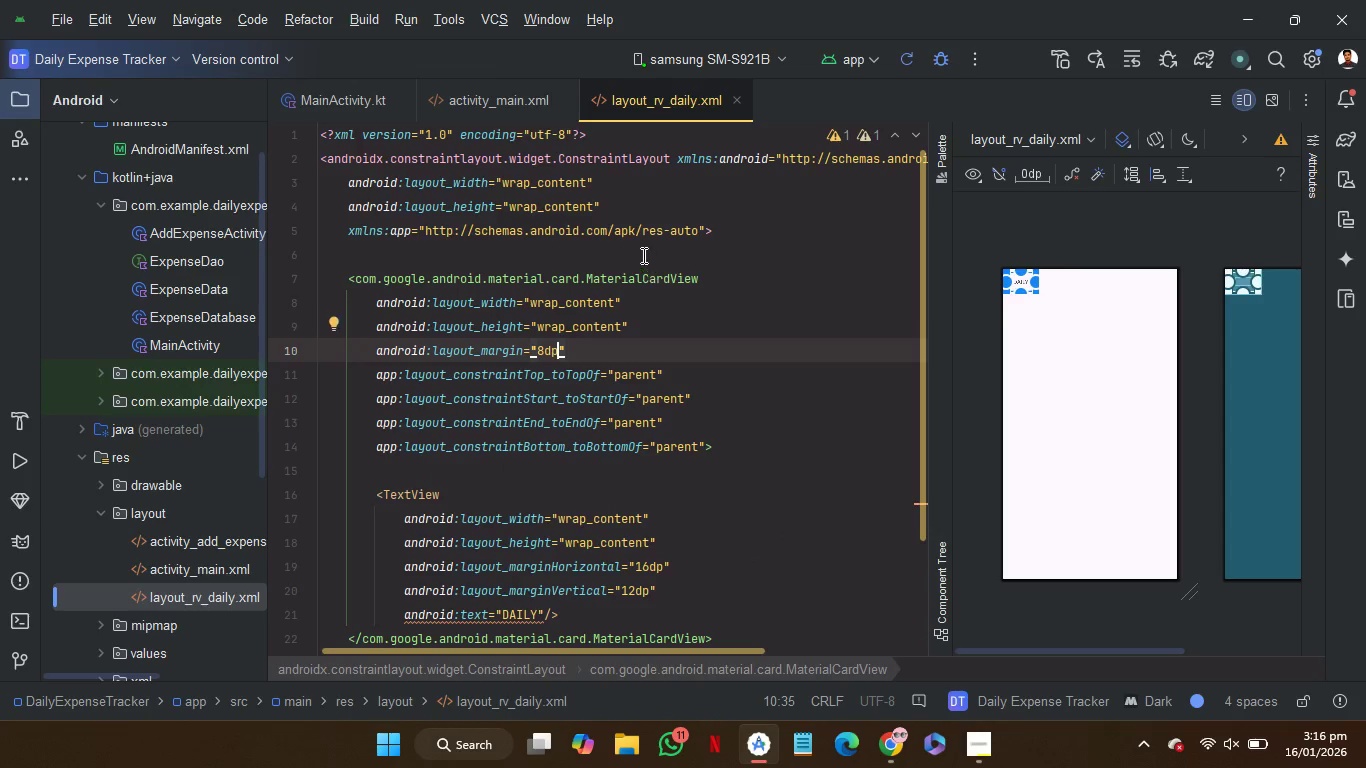 
left_click([633, 254])
 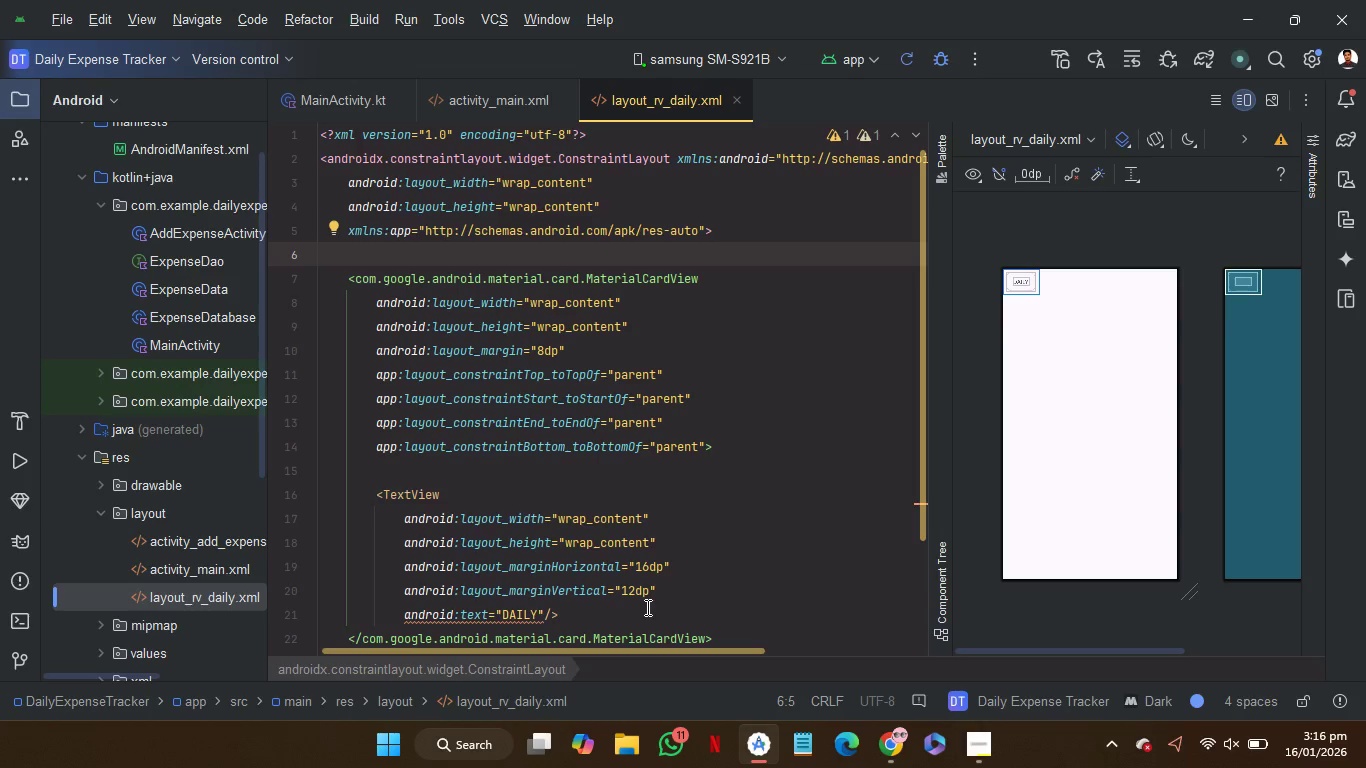 
wait(7.94)
 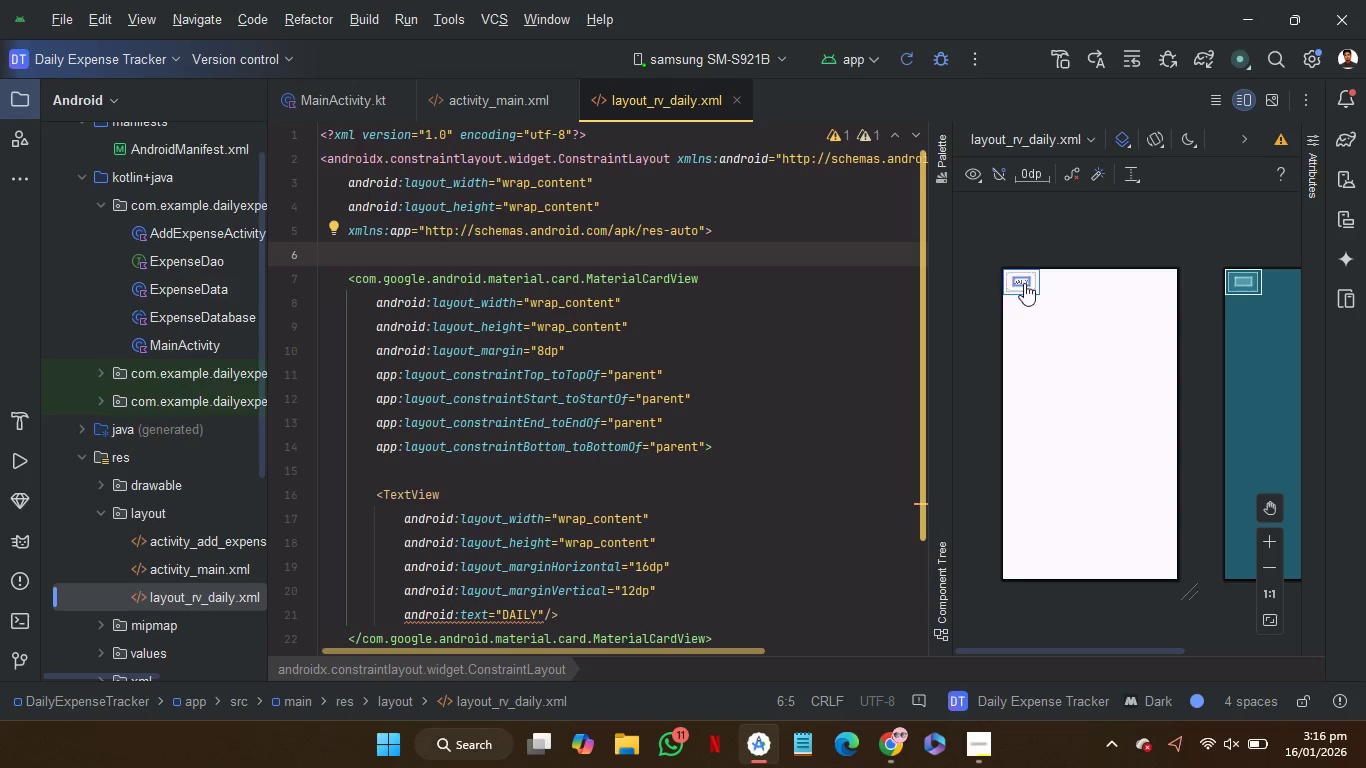 
left_click([649, 576])
 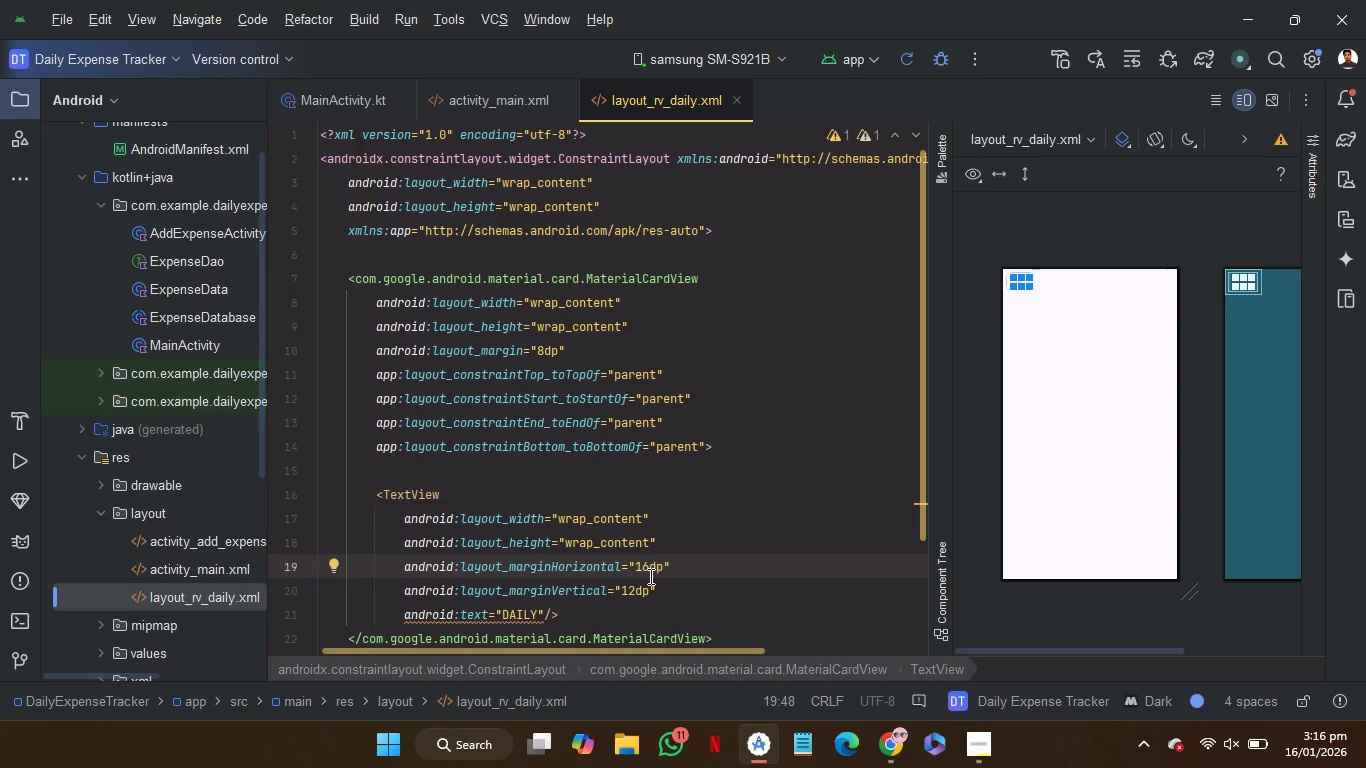 
key(Backspace)
 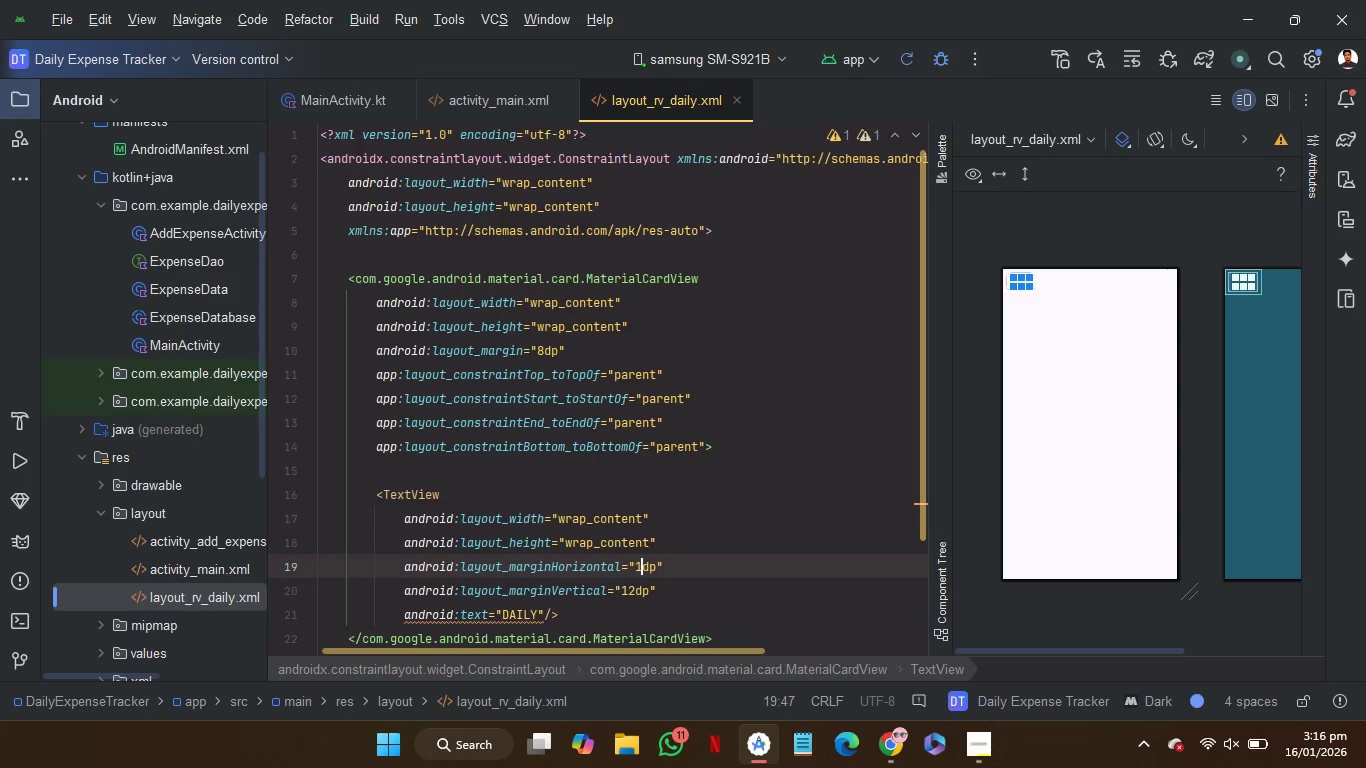 
key(8)
 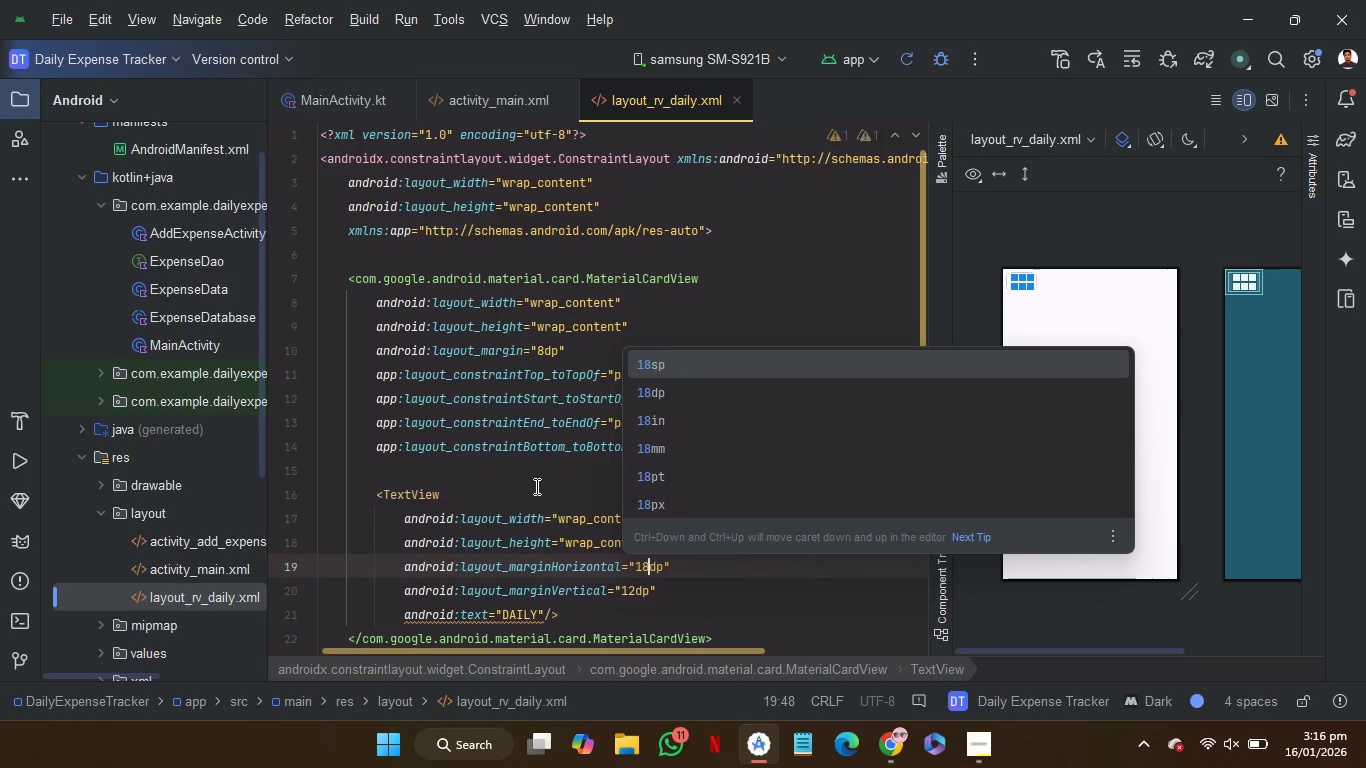 
left_click([535, 472])
 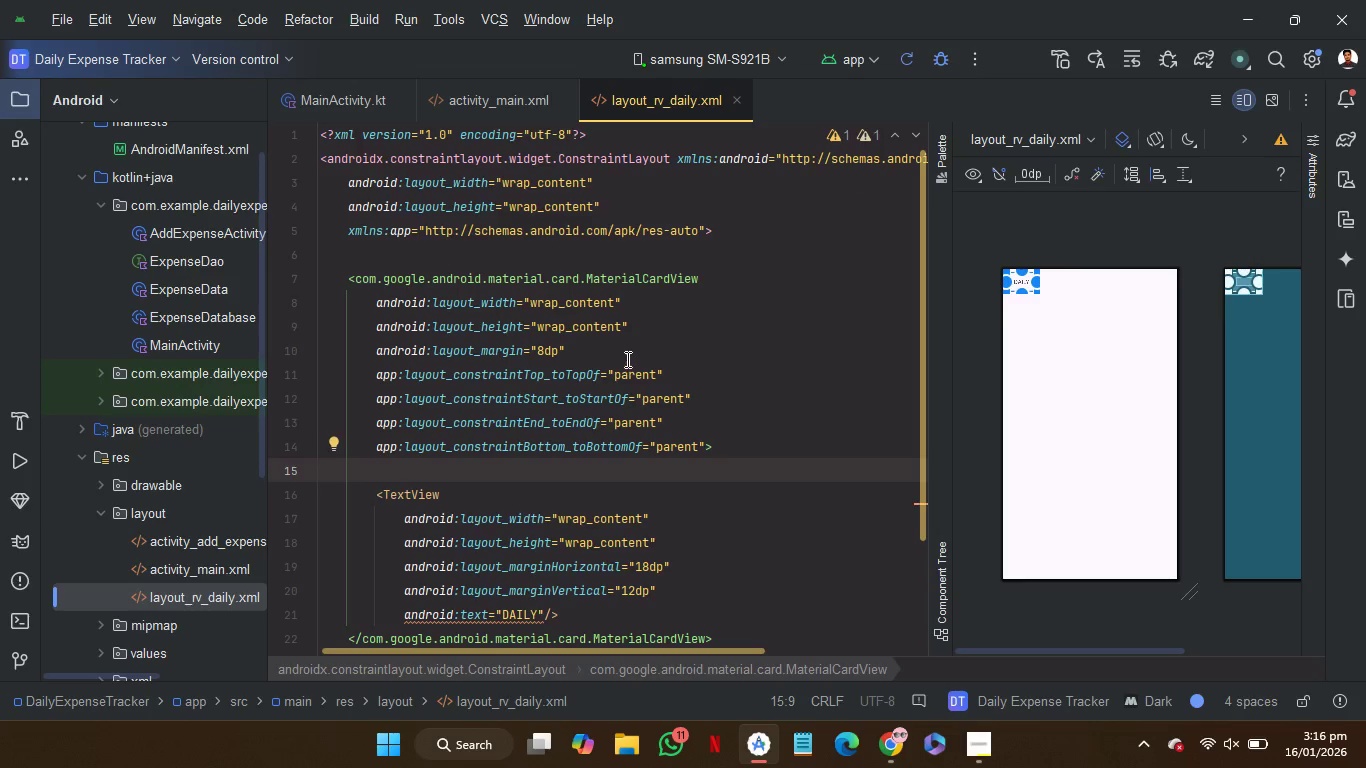 
left_click([625, 357])
 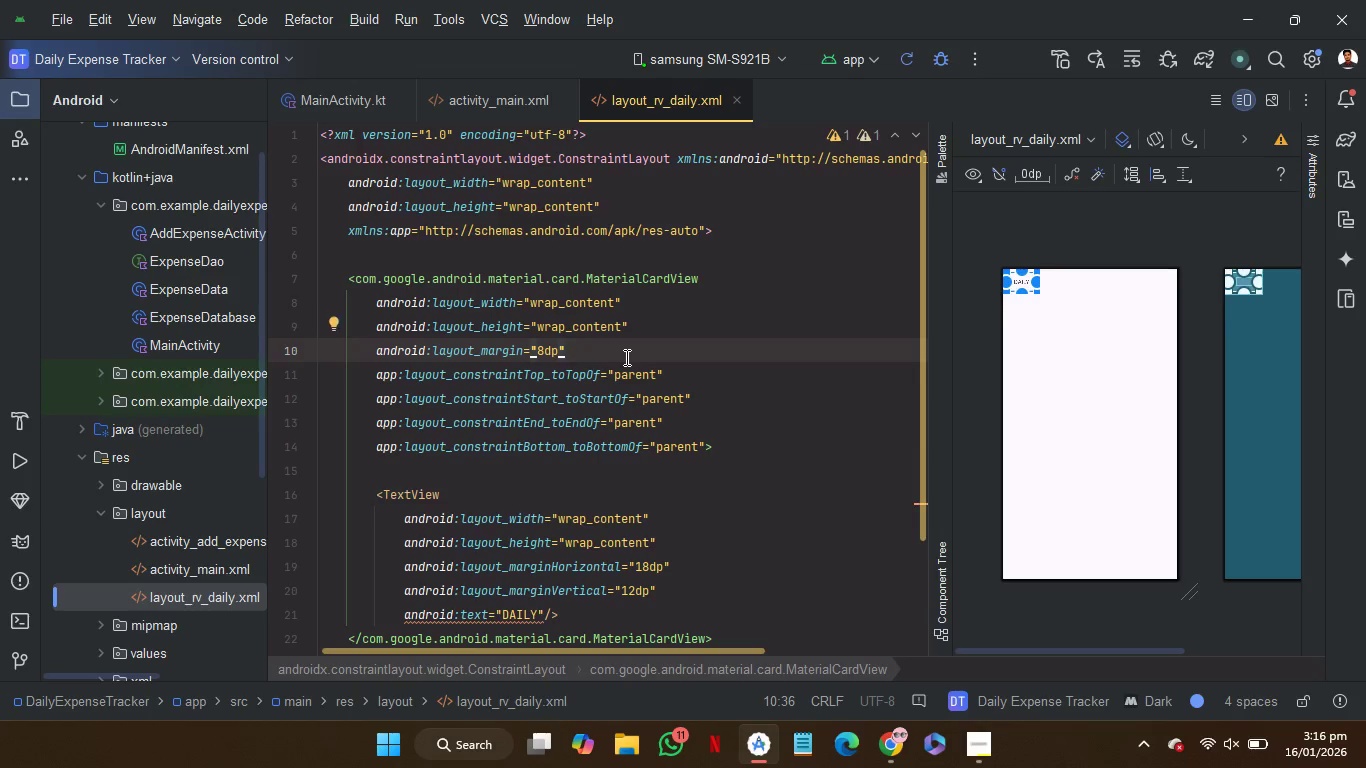 
key(Enter)
 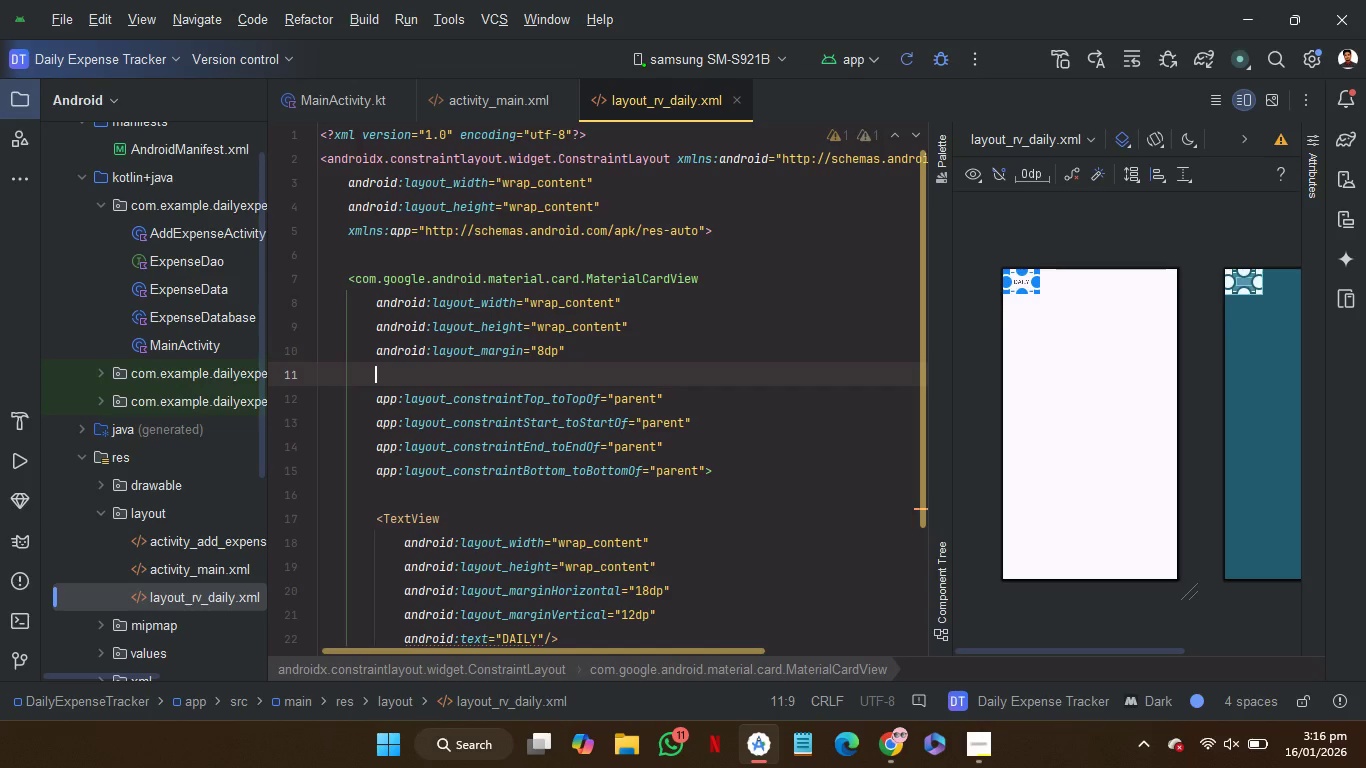 
type(el)
 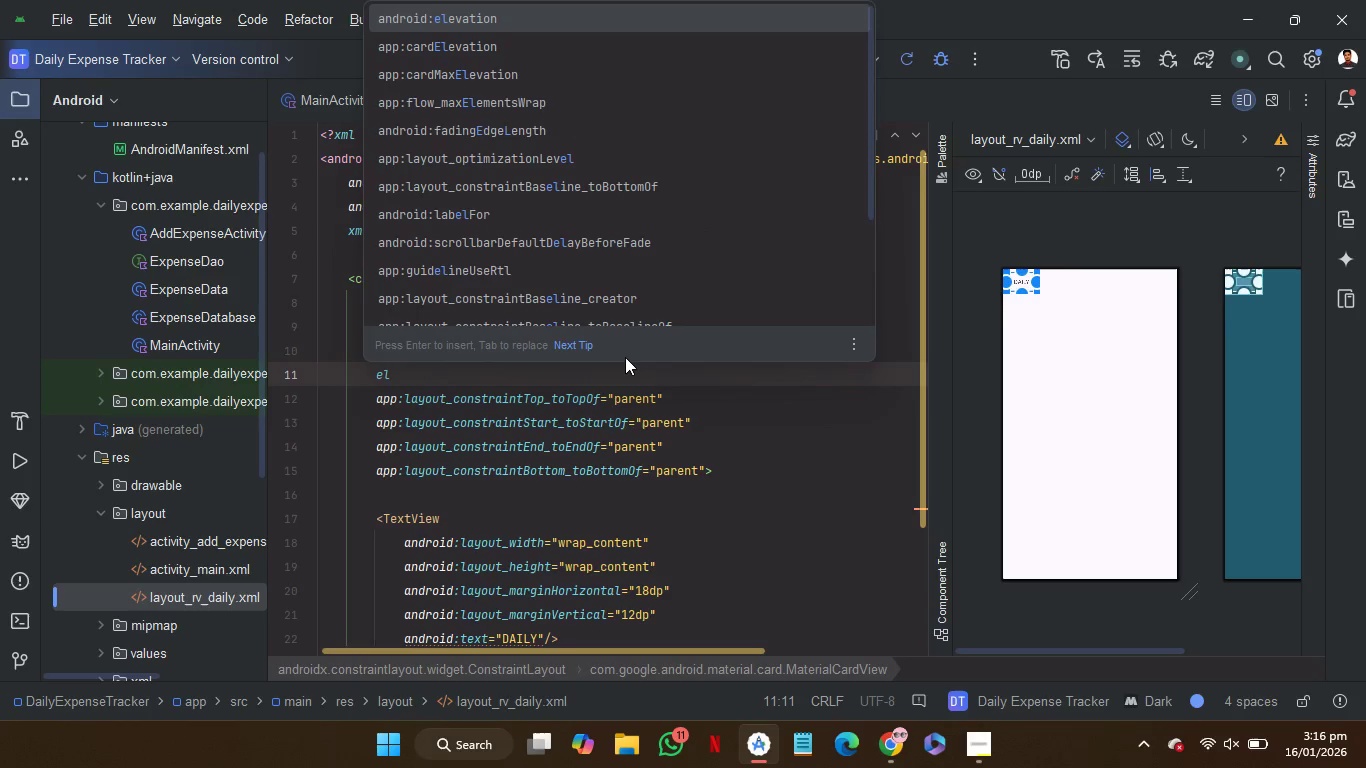 
key(Enter)
 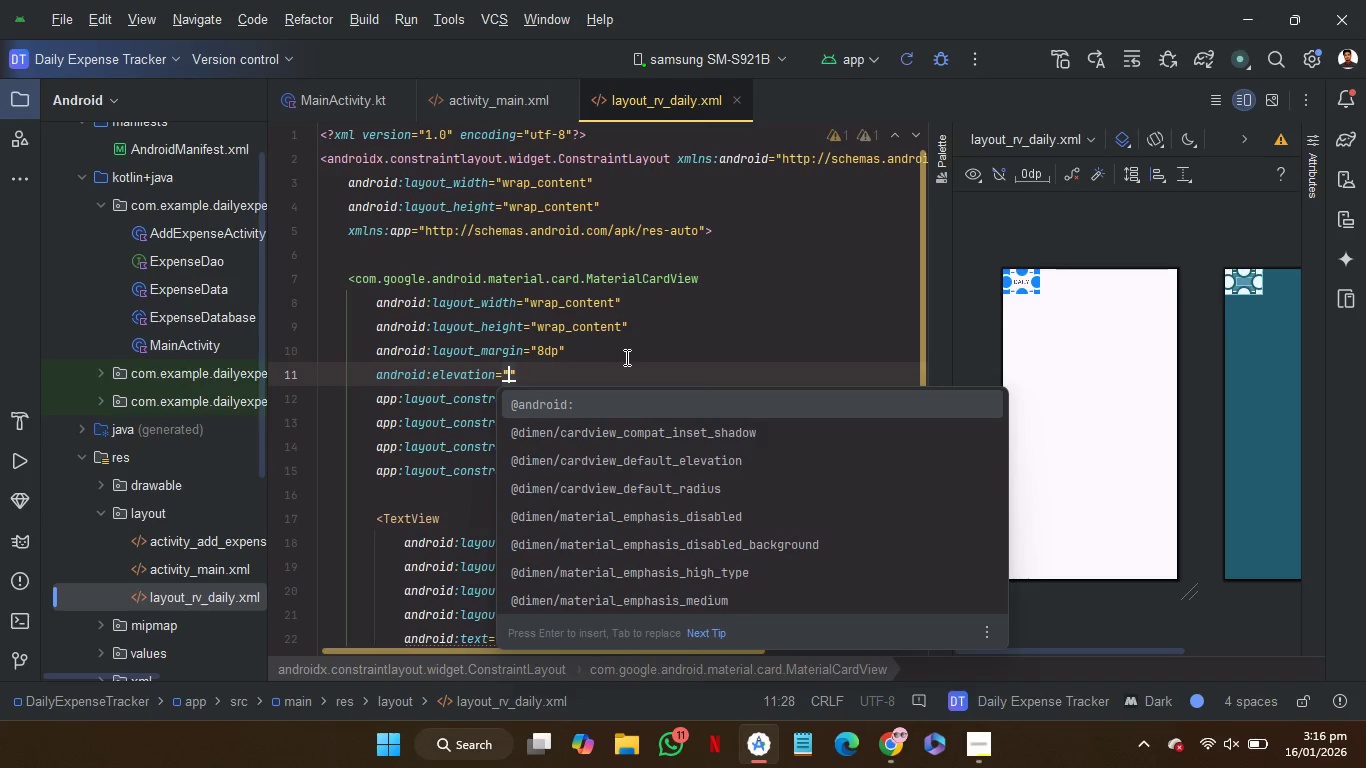 
key(0)
 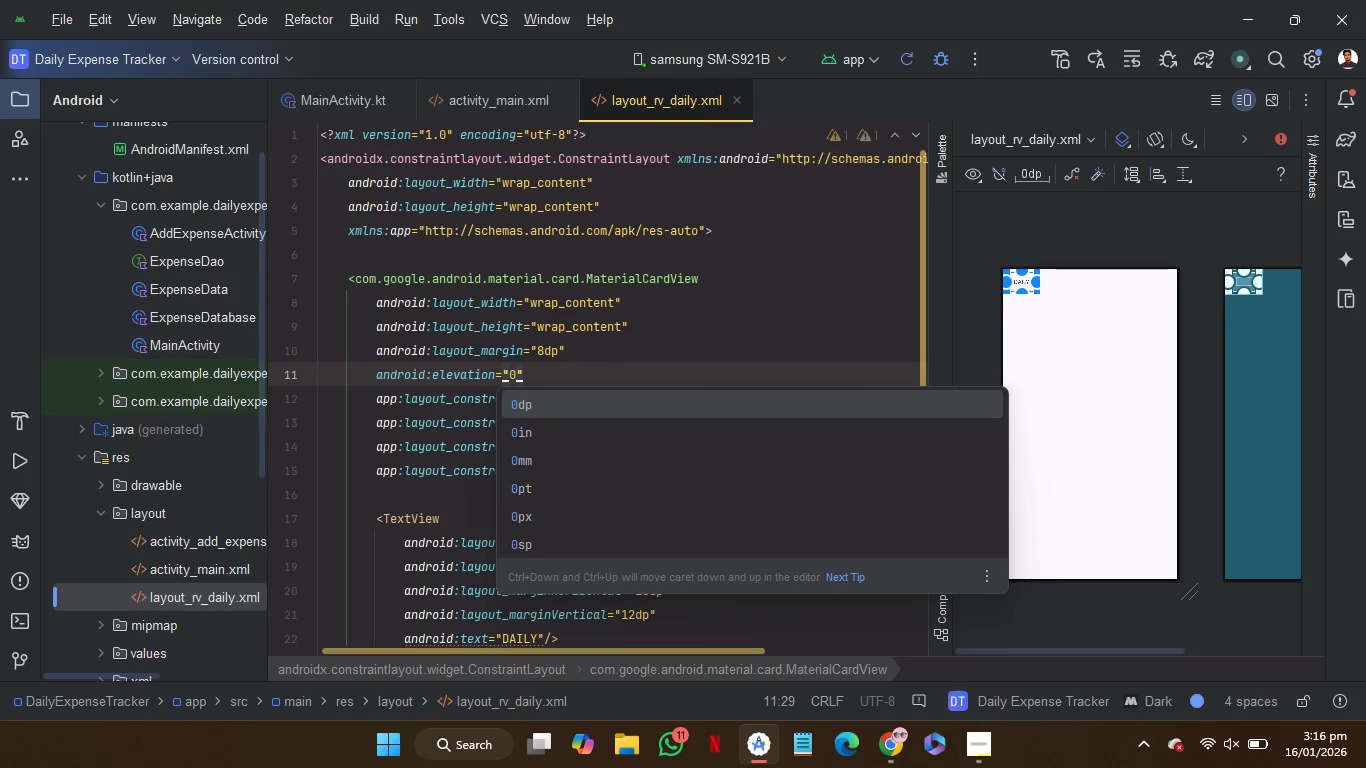 
key(Enter)
 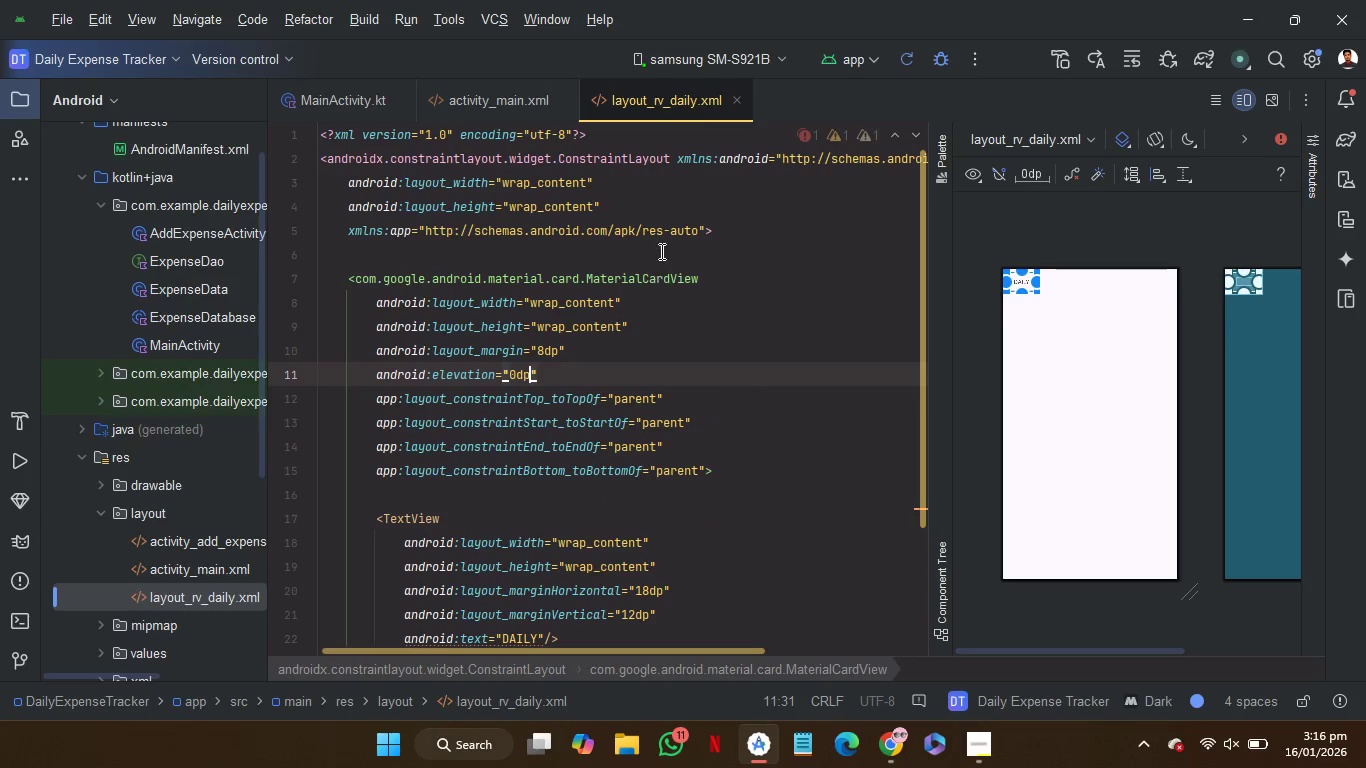 
left_click([661, 257])
 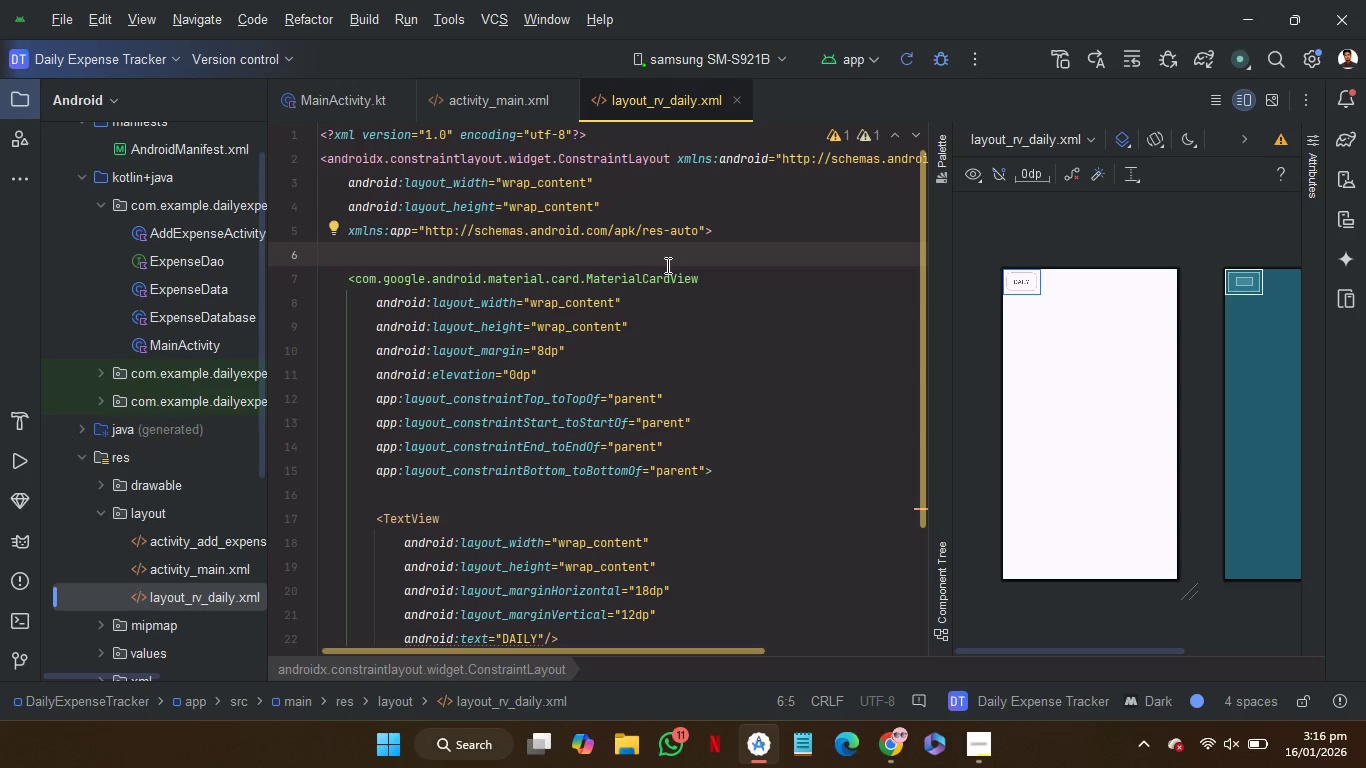 
left_click([610, 371])
 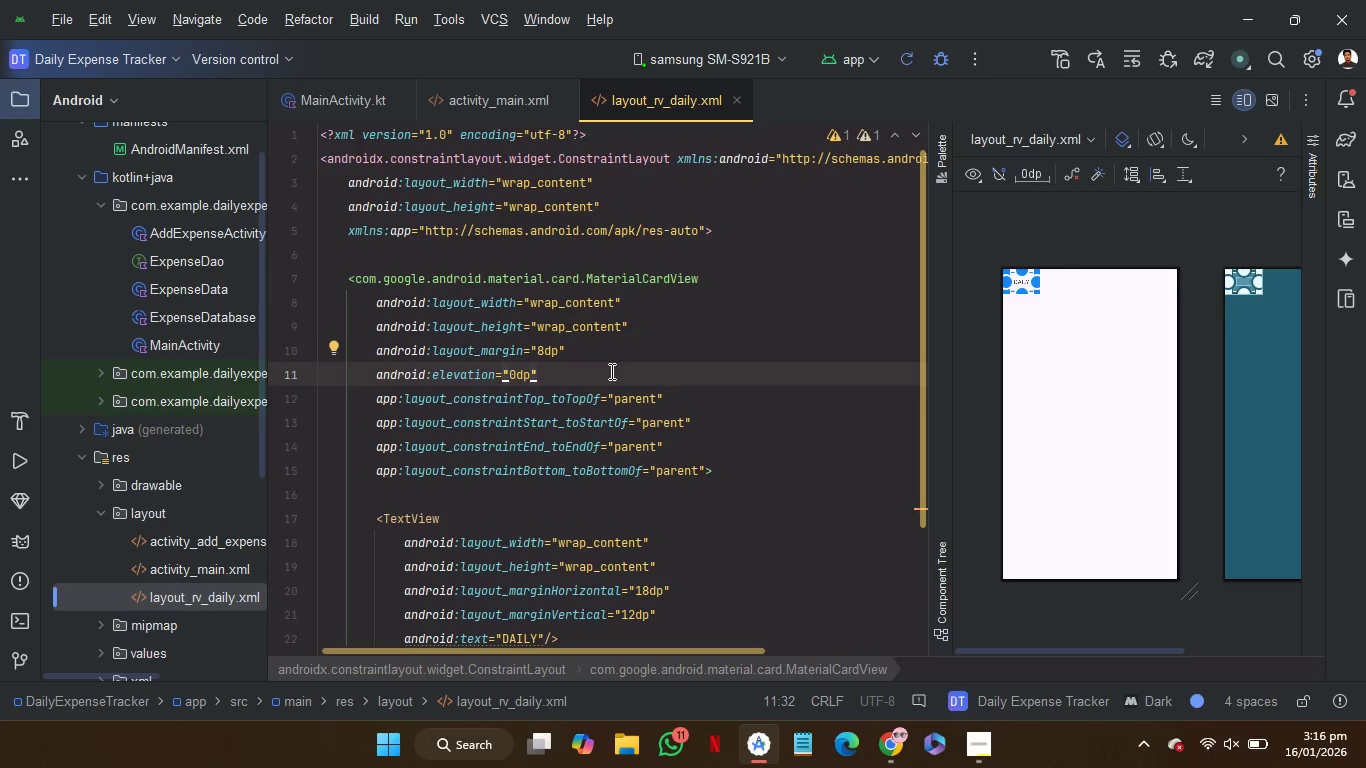 
key(Enter)
 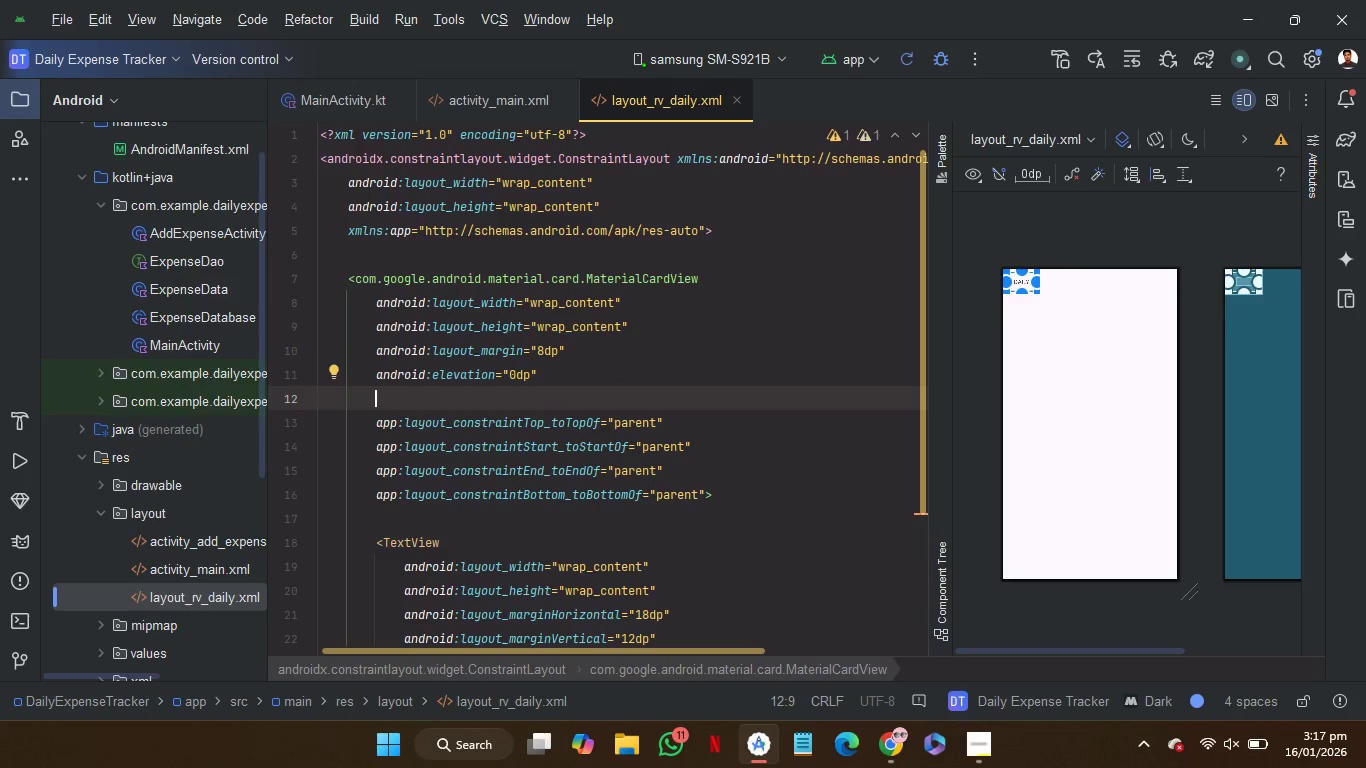 
key(S)
 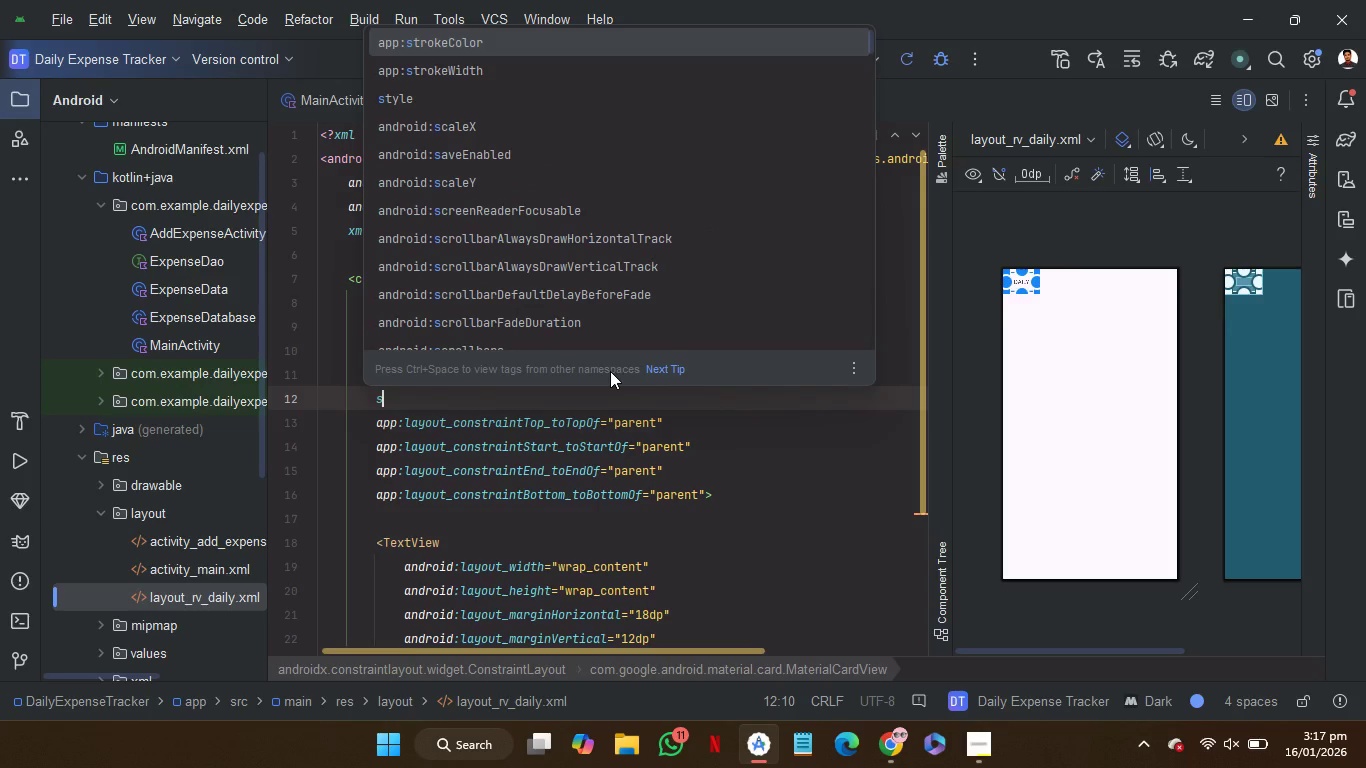 
key(Enter)
 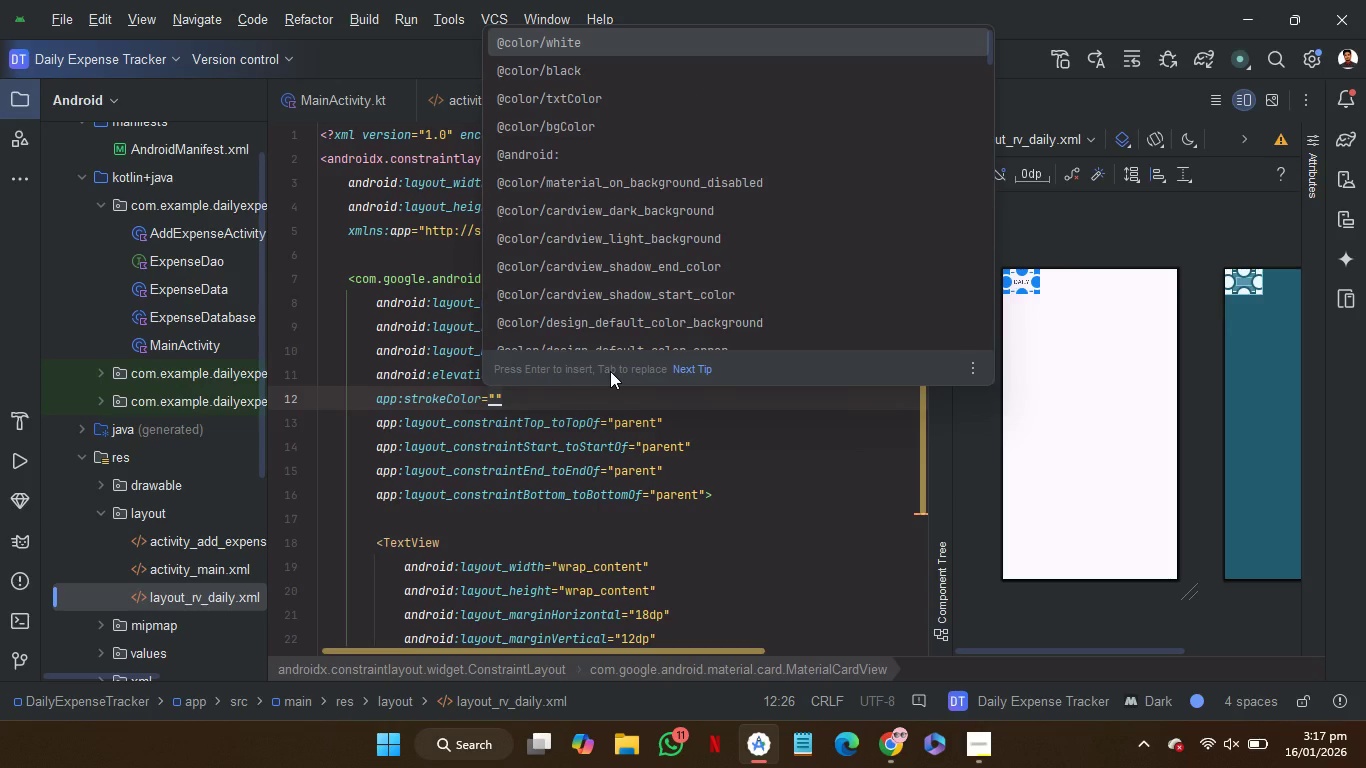 
key(ArrowDown)
 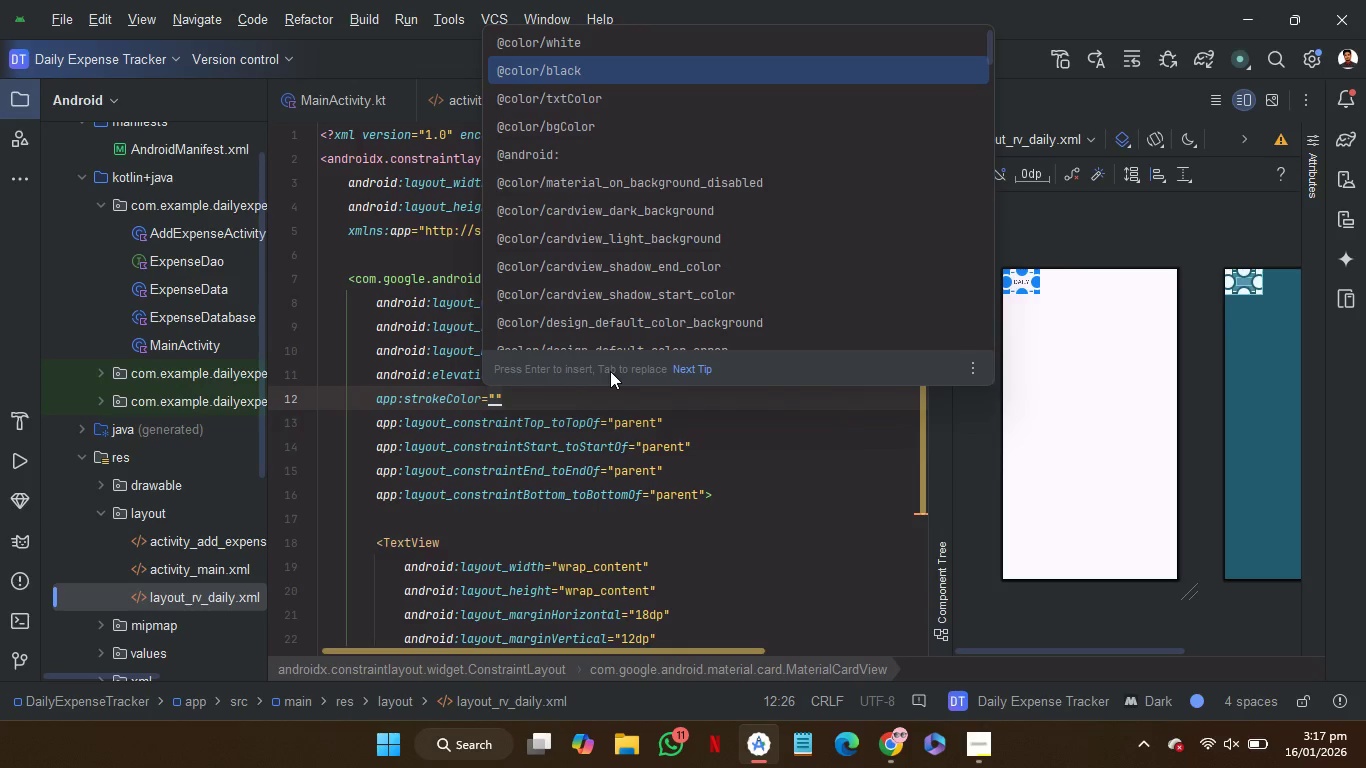 
left_click_drag(start_coordinate=[587, 398], to_coordinate=[591, 382])
 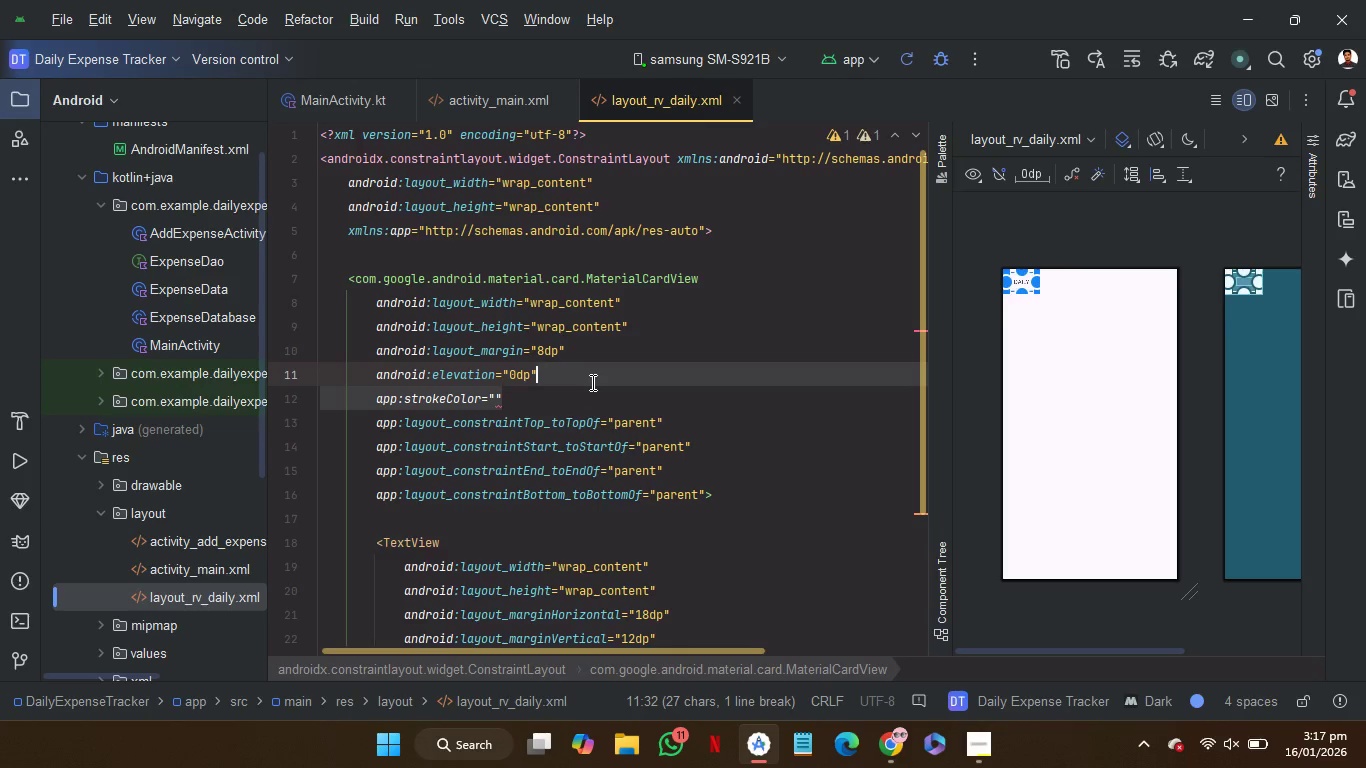 
key(Backspace)
 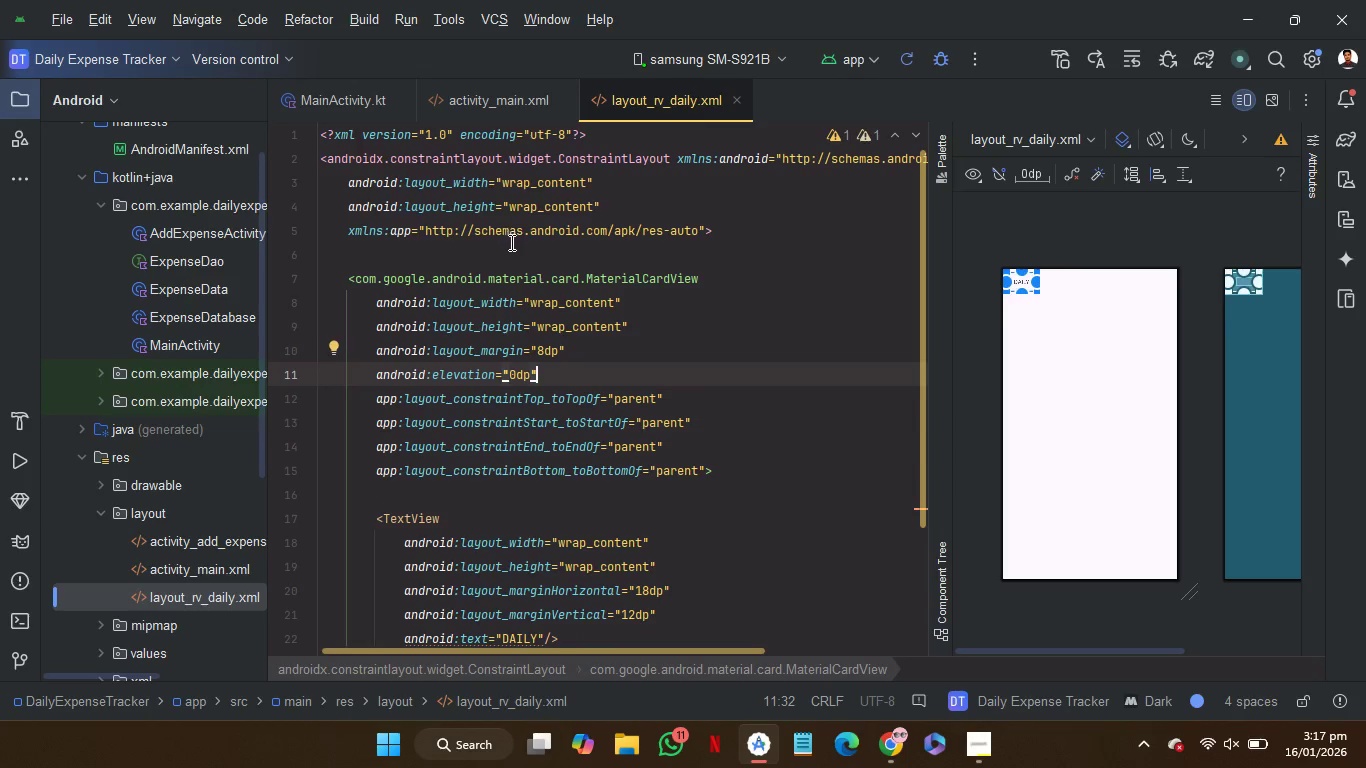 
left_click([514, 255])
 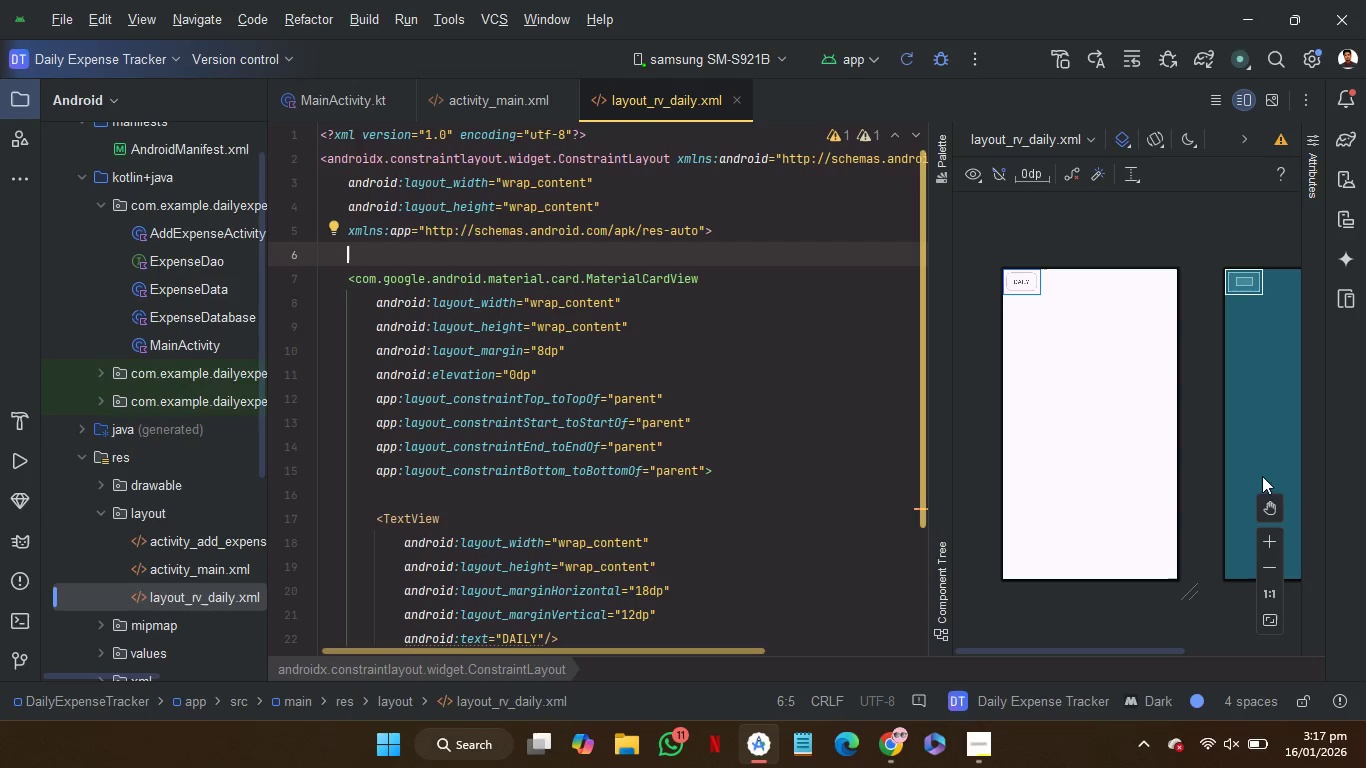 
double_click([1264, 541])
 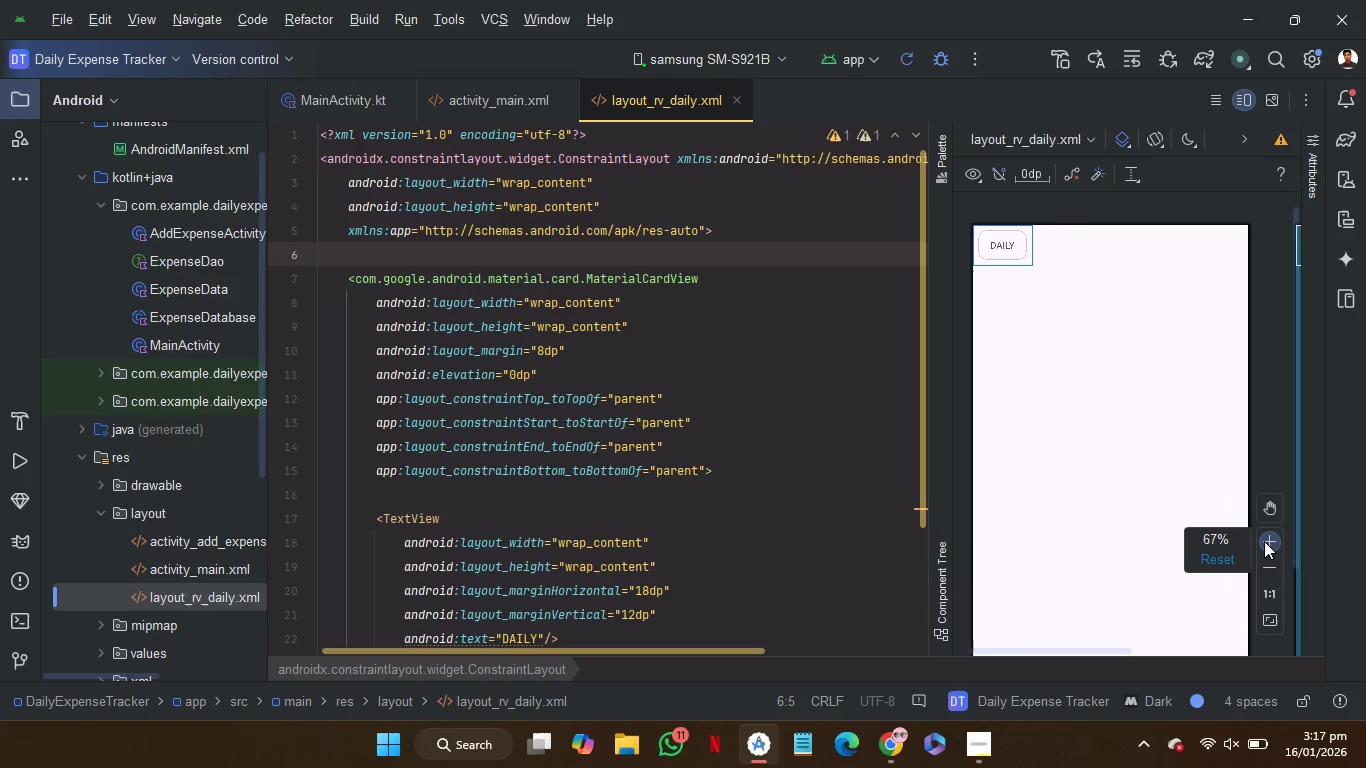 
triple_click([1264, 541])
 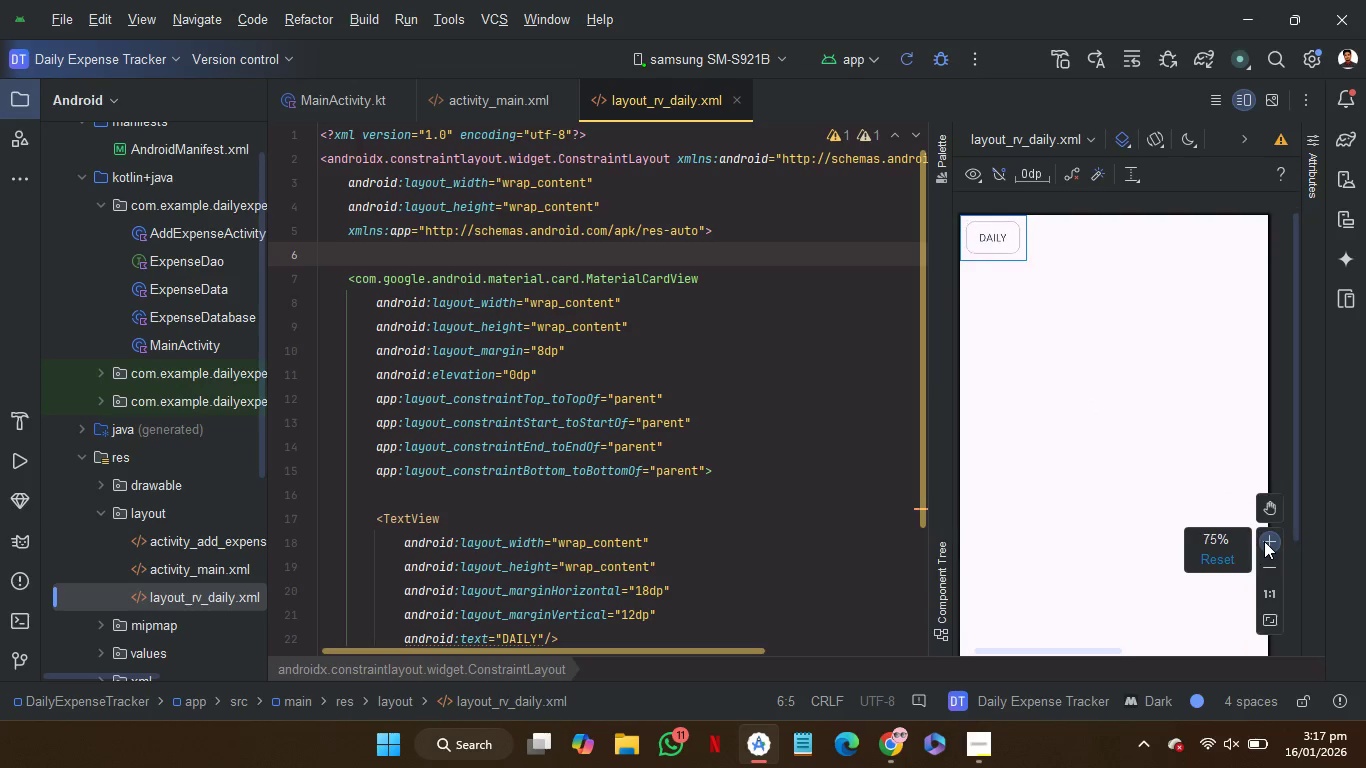 
triple_click([1264, 541])
 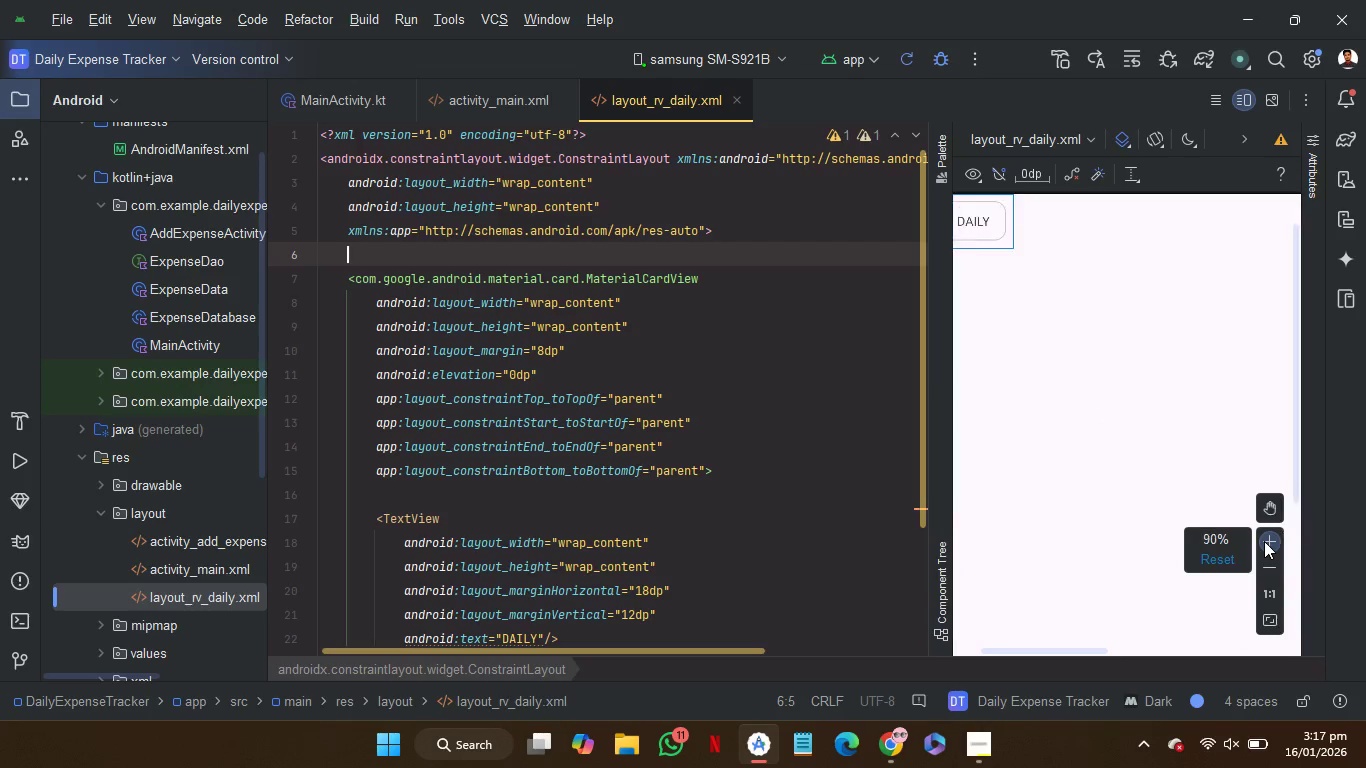 
triple_click([1264, 541])
 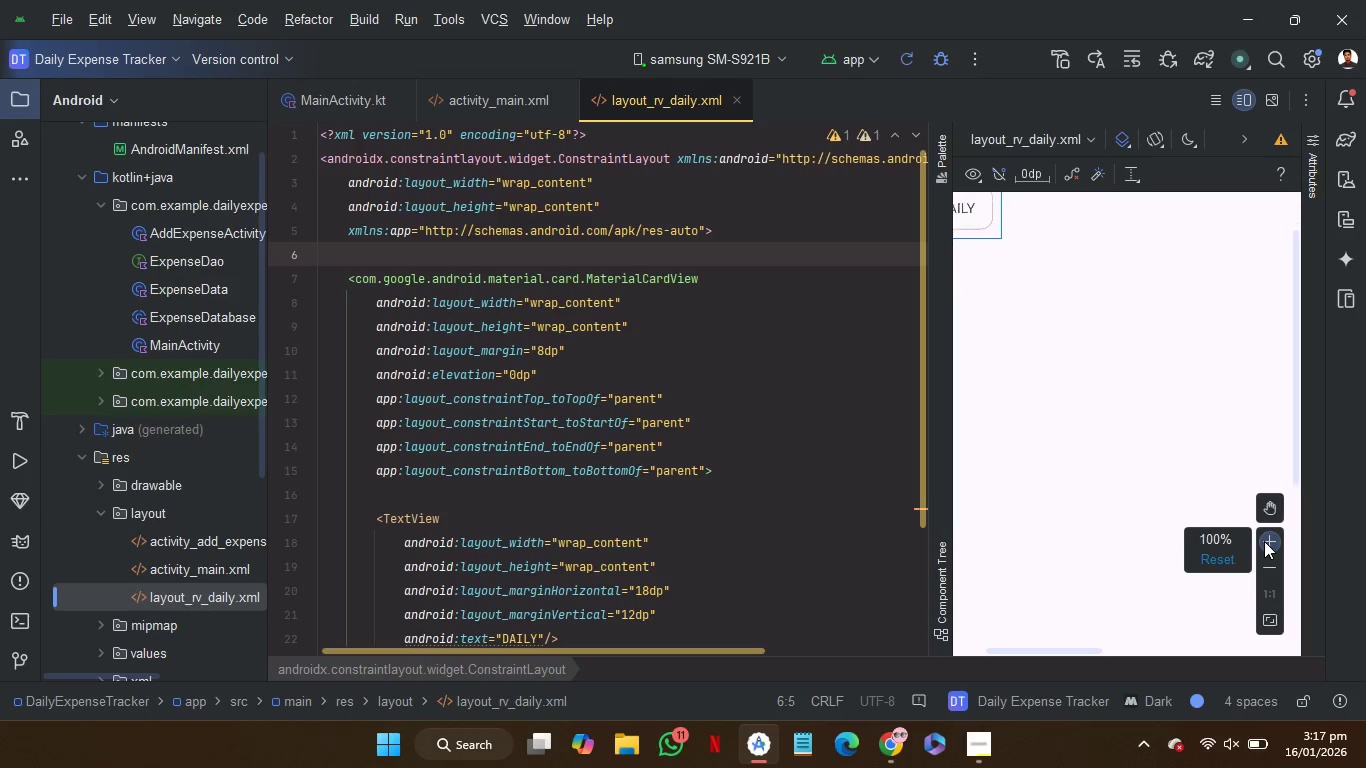 
triple_click([1264, 541])
 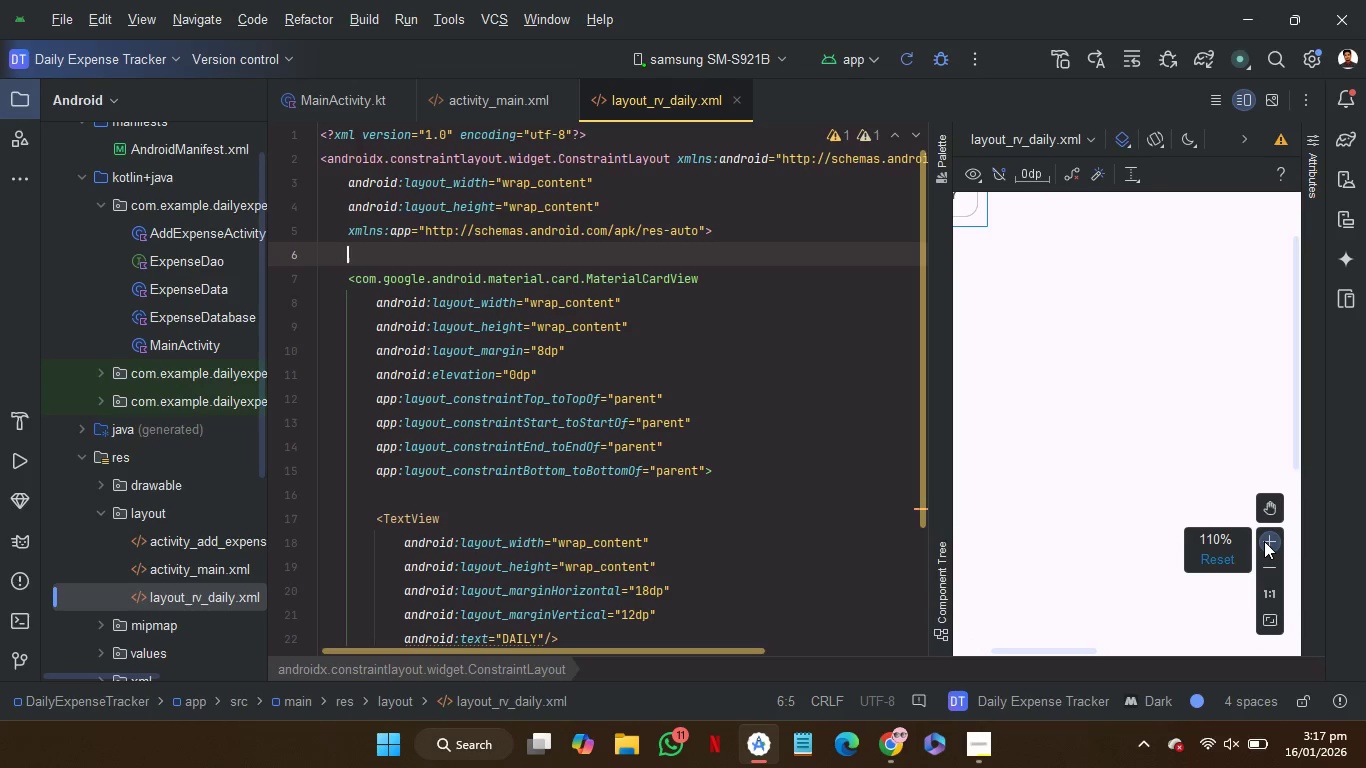 
triple_click([1264, 541])
 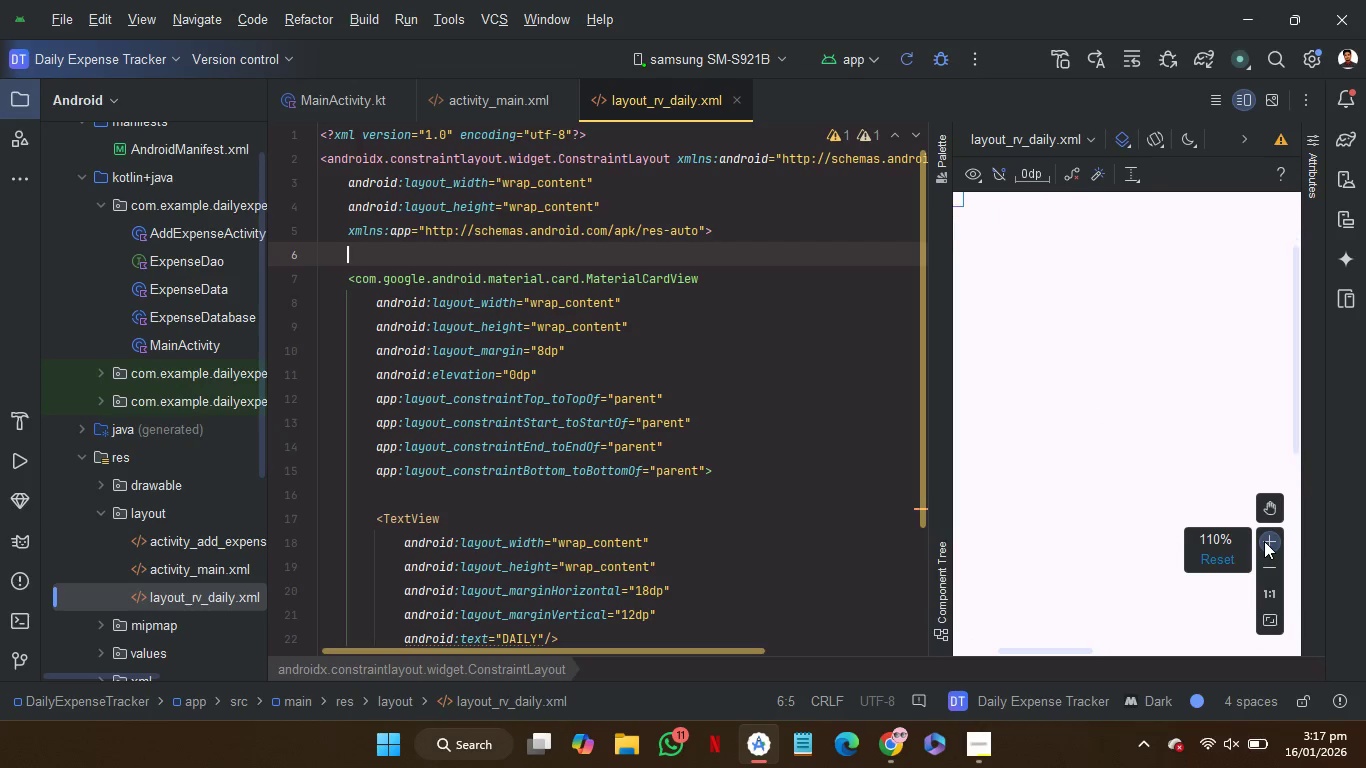 
triple_click([1264, 541])
 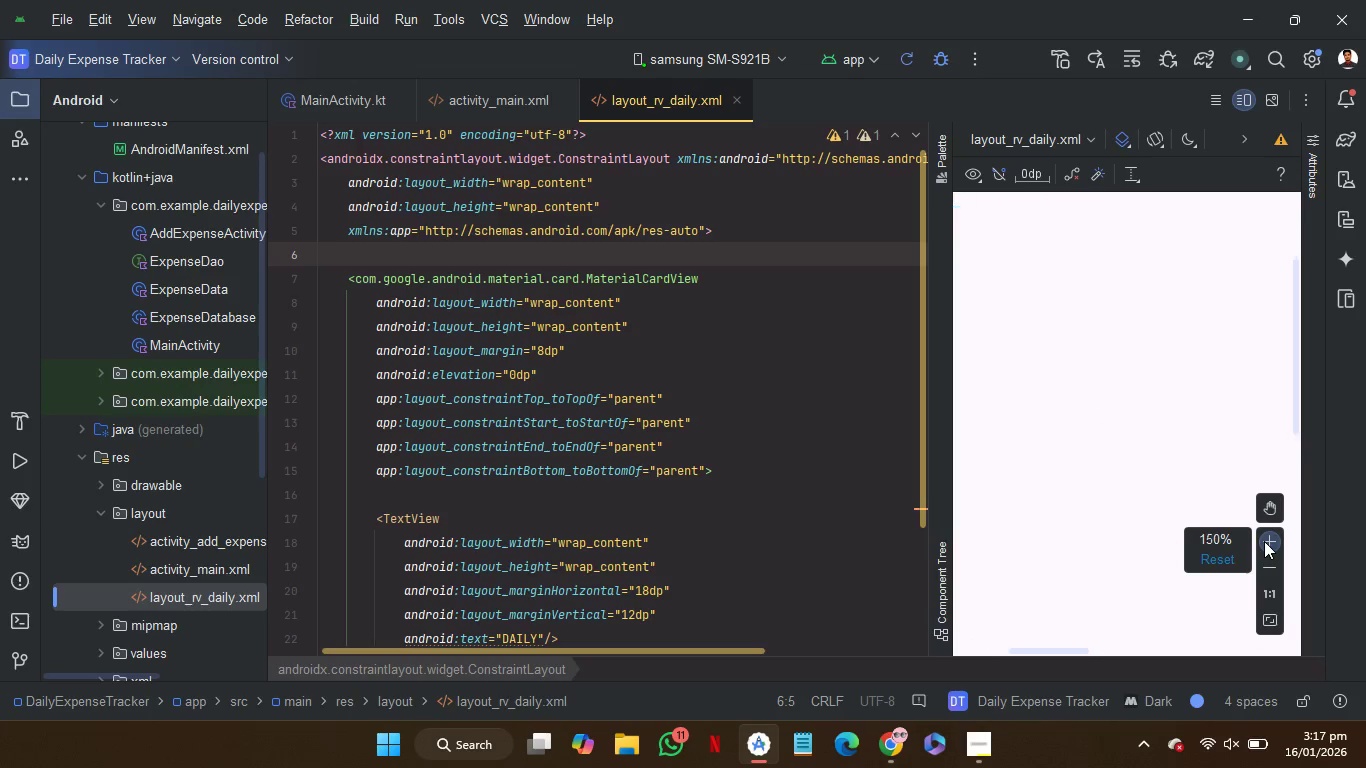 
triple_click([1264, 541])
 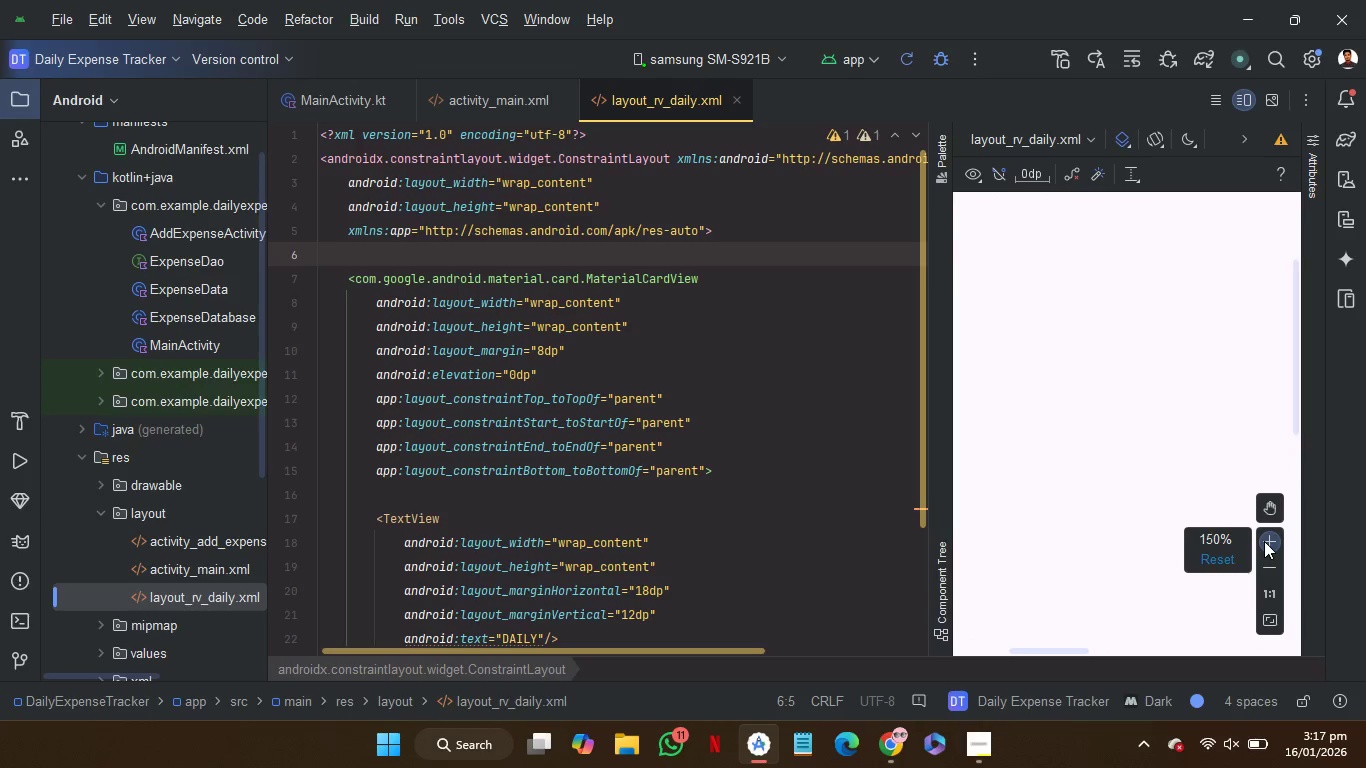 
triple_click([1264, 541])
 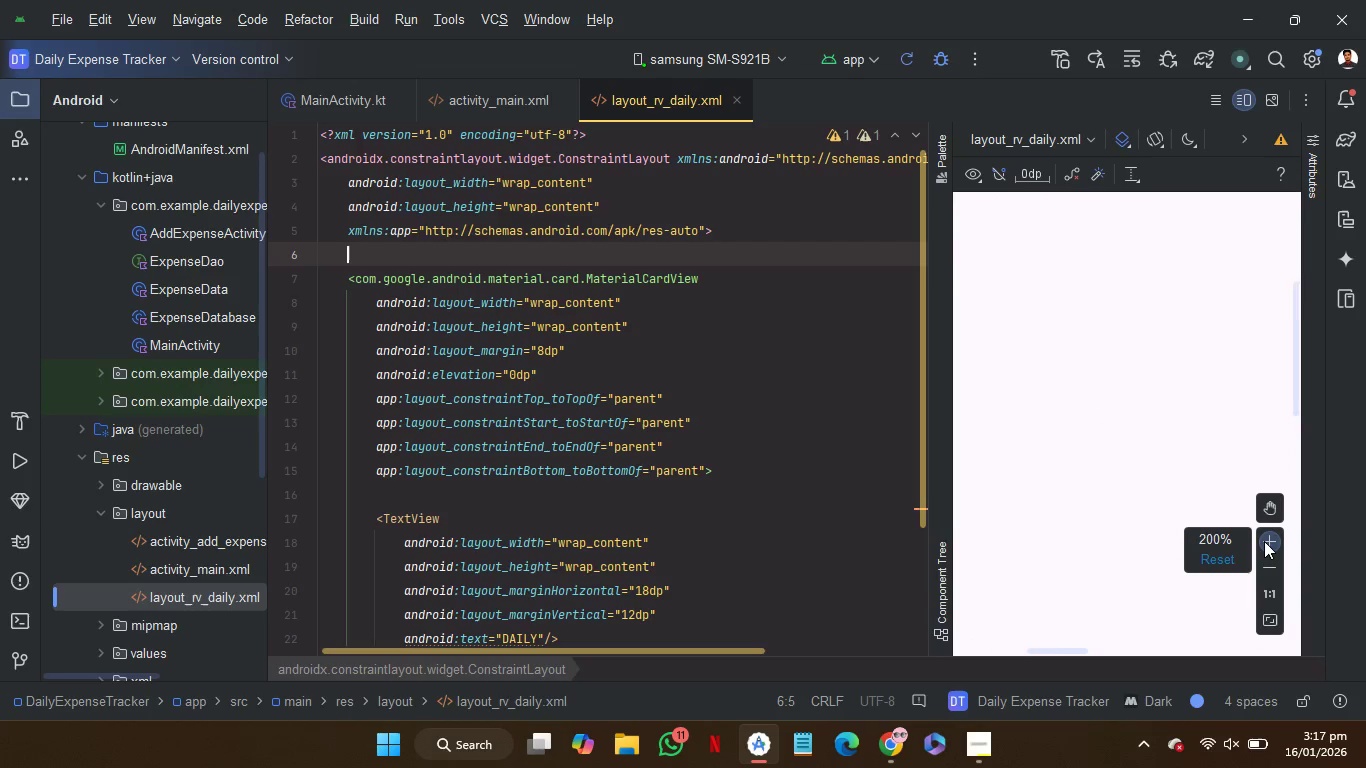 
triple_click([1264, 541])
 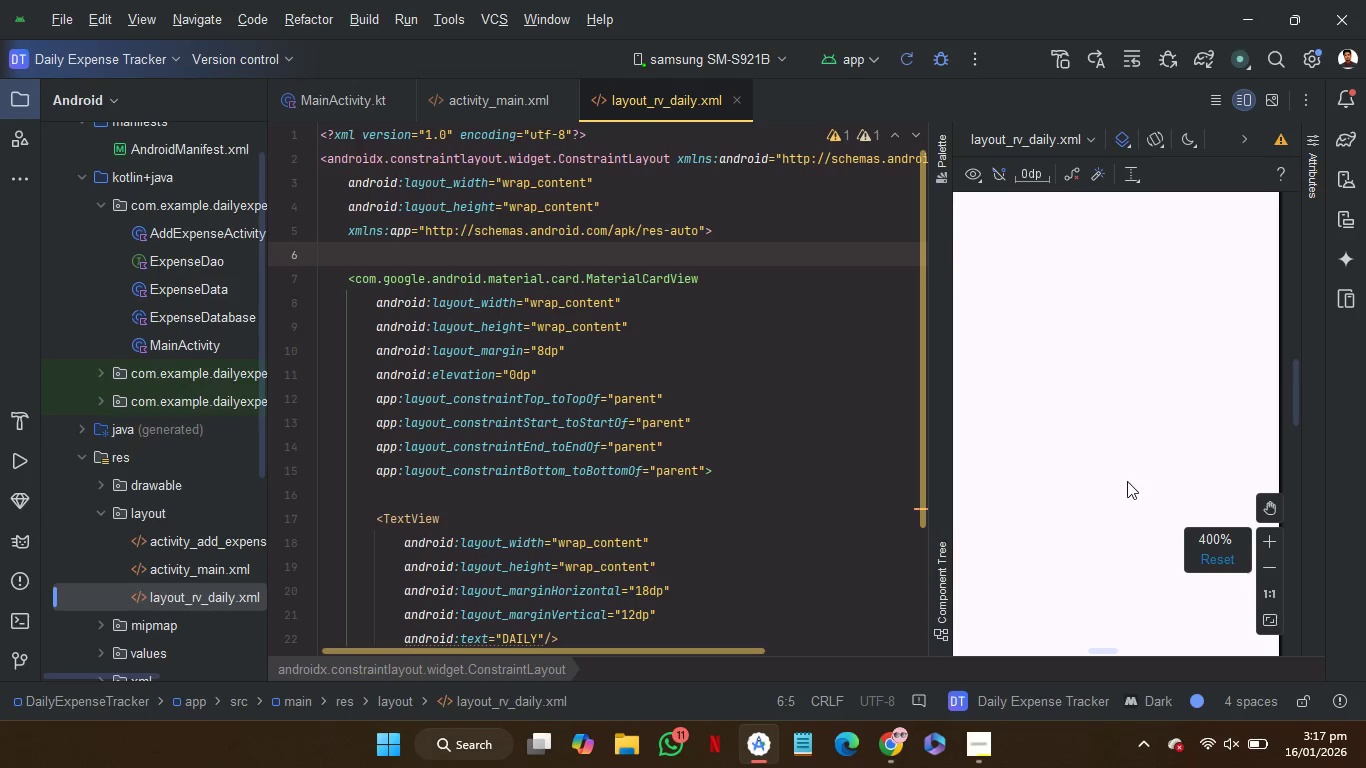 
scroll: coordinate [1120, 478], scroll_direction: up, amount: 53.0
 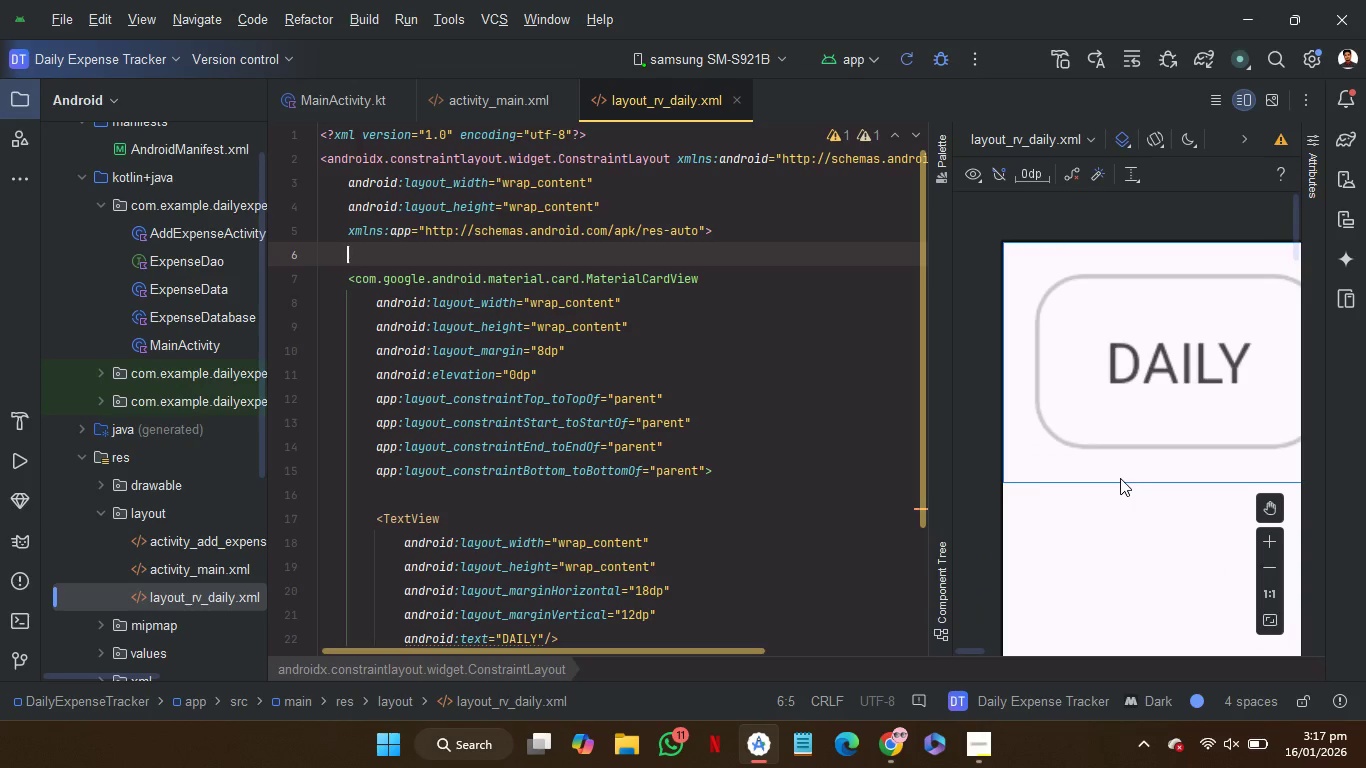 
scroll: coordinate [1120, 478], scroll_direction: down, amount: 1.0
 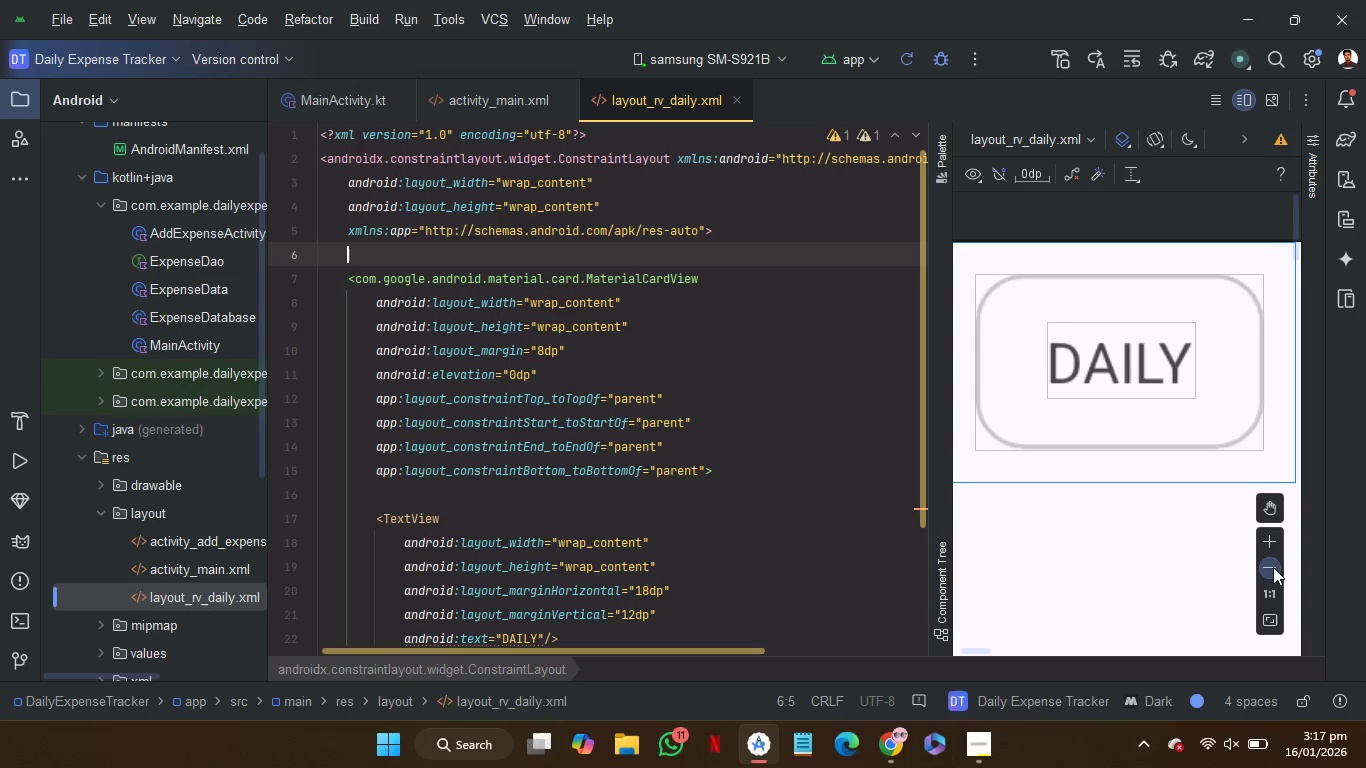 
left_click([1276, 566])
 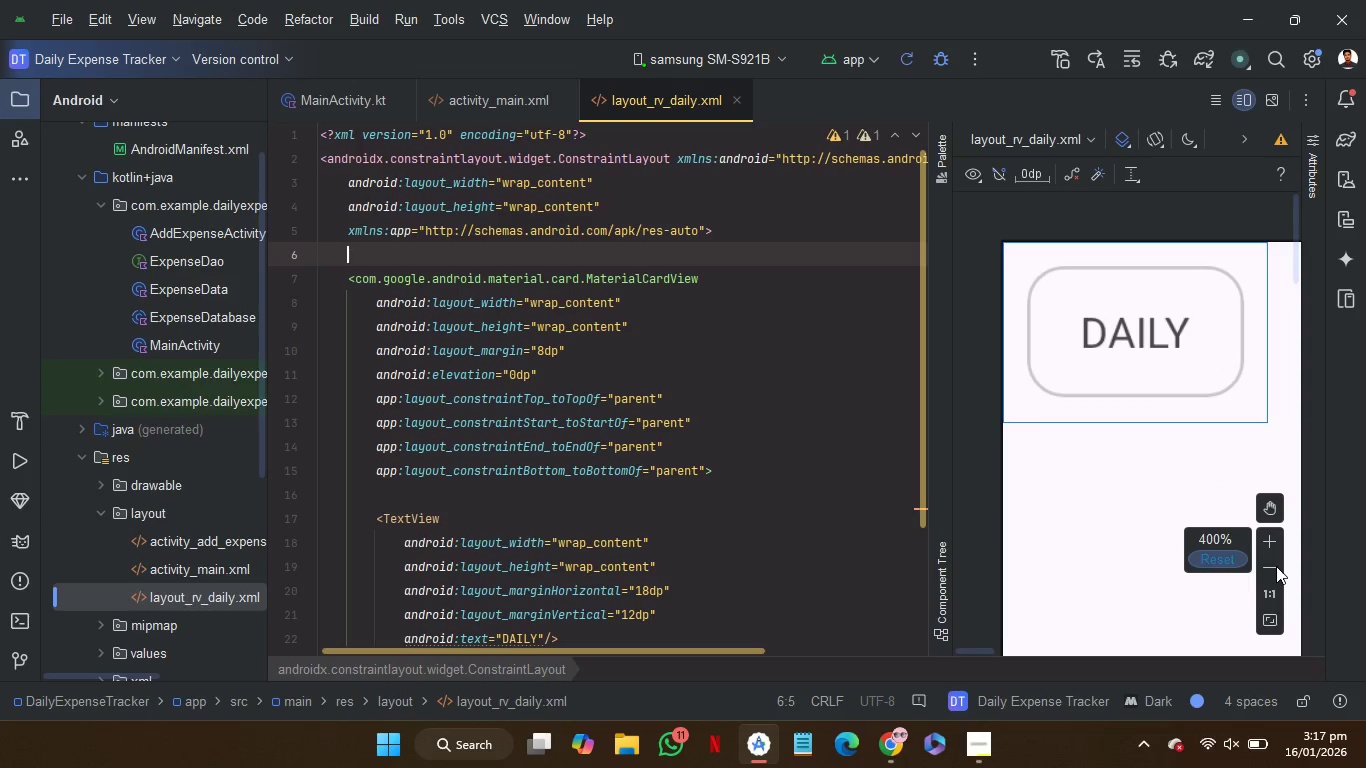 
left_click([1276, 566])
 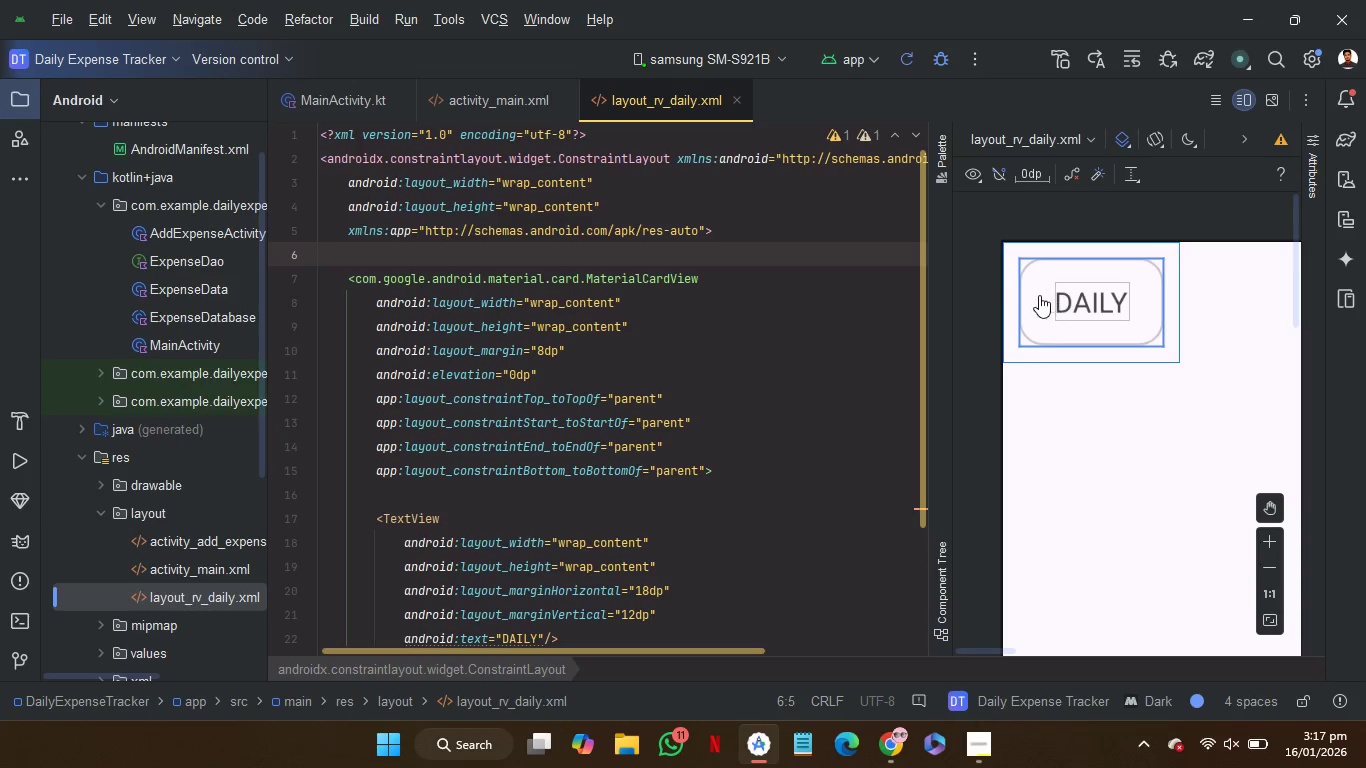 
mouse_move([473, 589])
 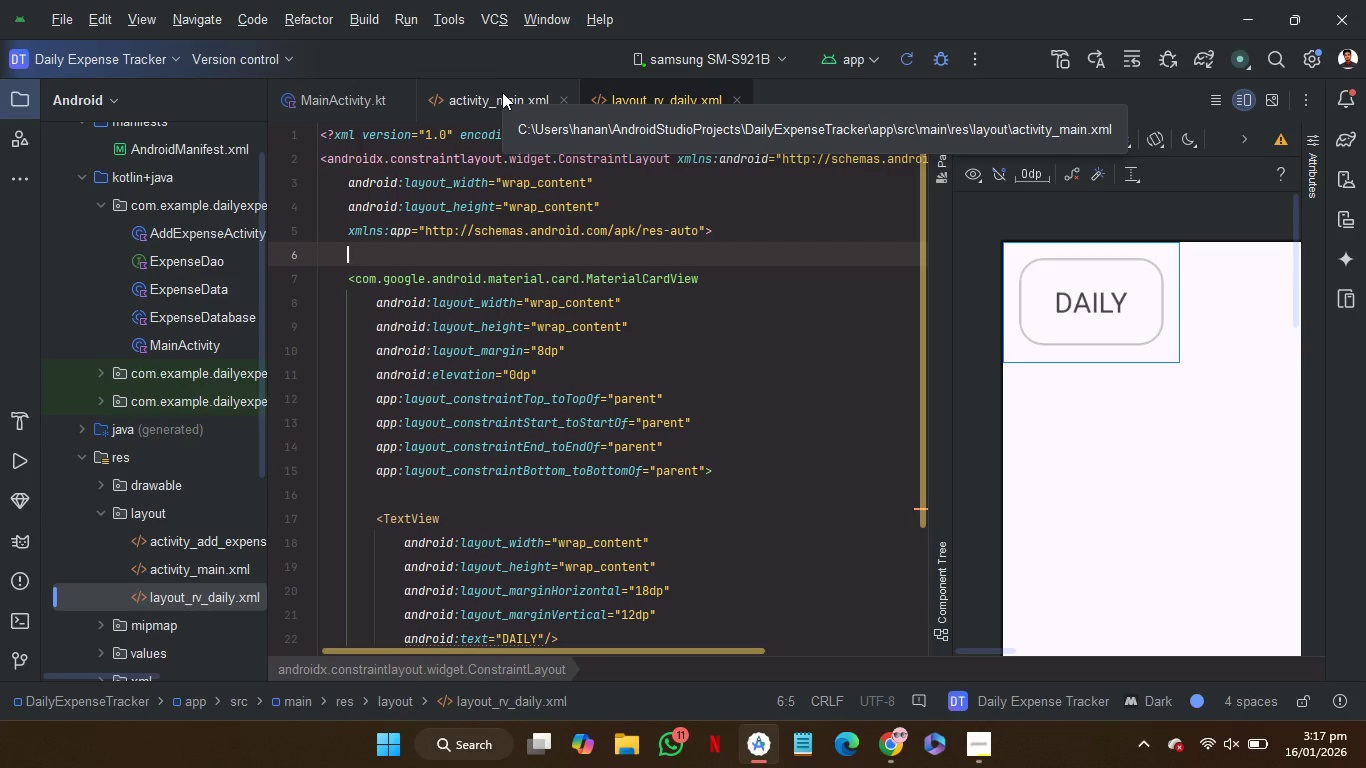 
wait(6.75)
 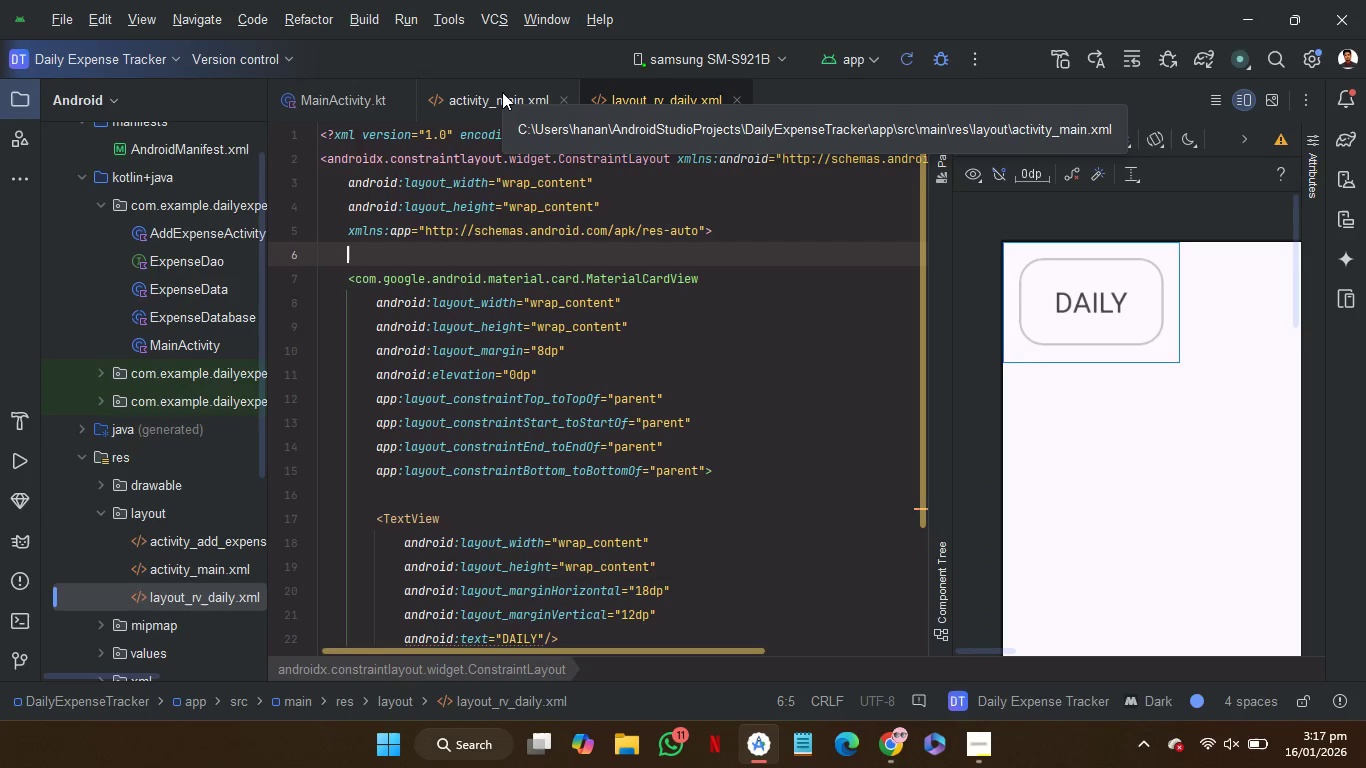 
left_click([502, 92])
 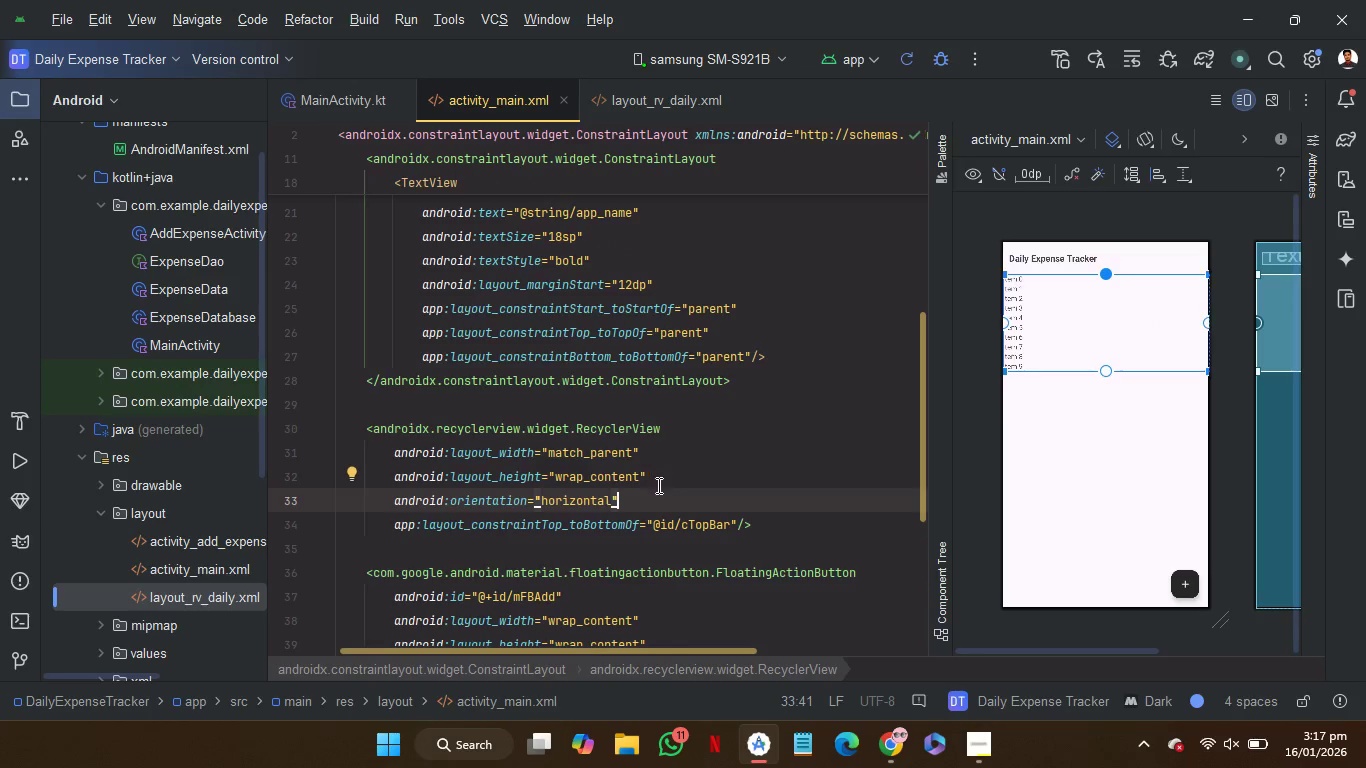 
left_click([660, 496])
 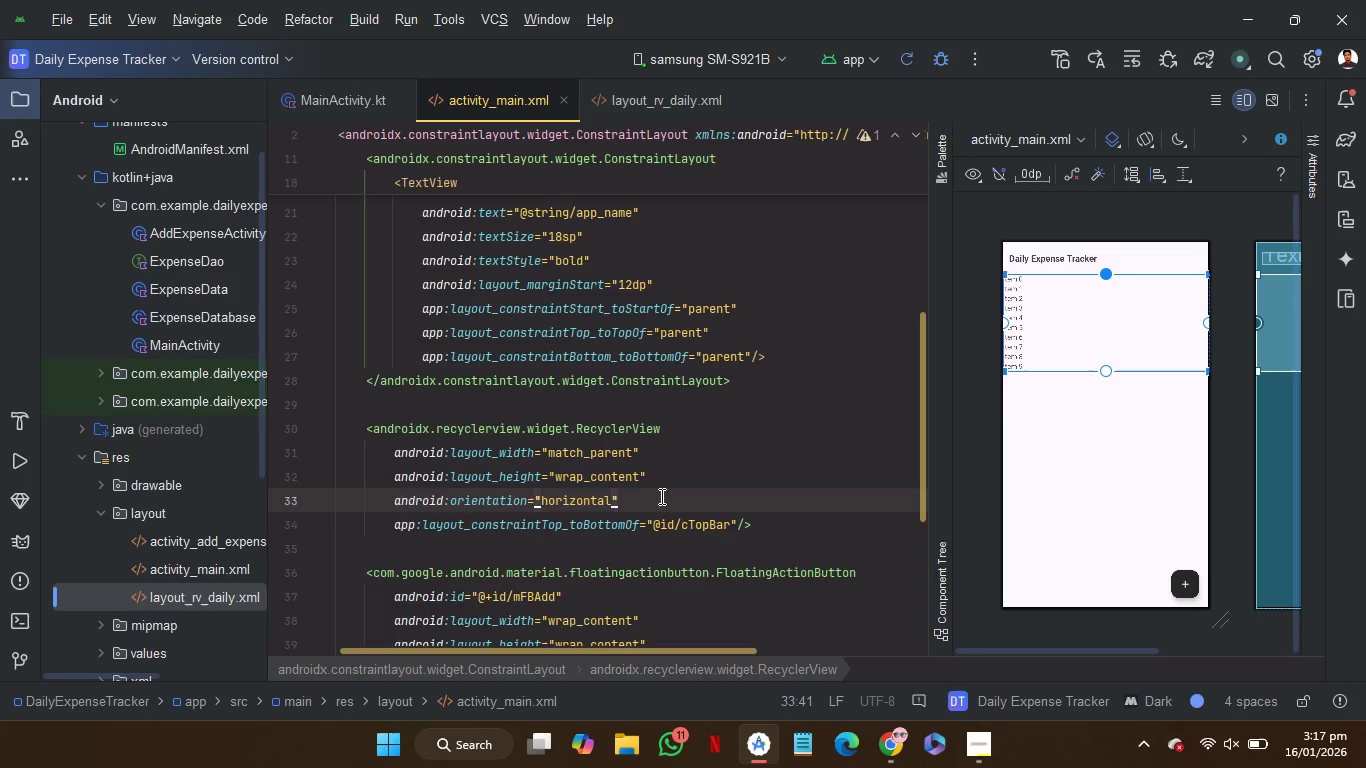 
key(Enter)
 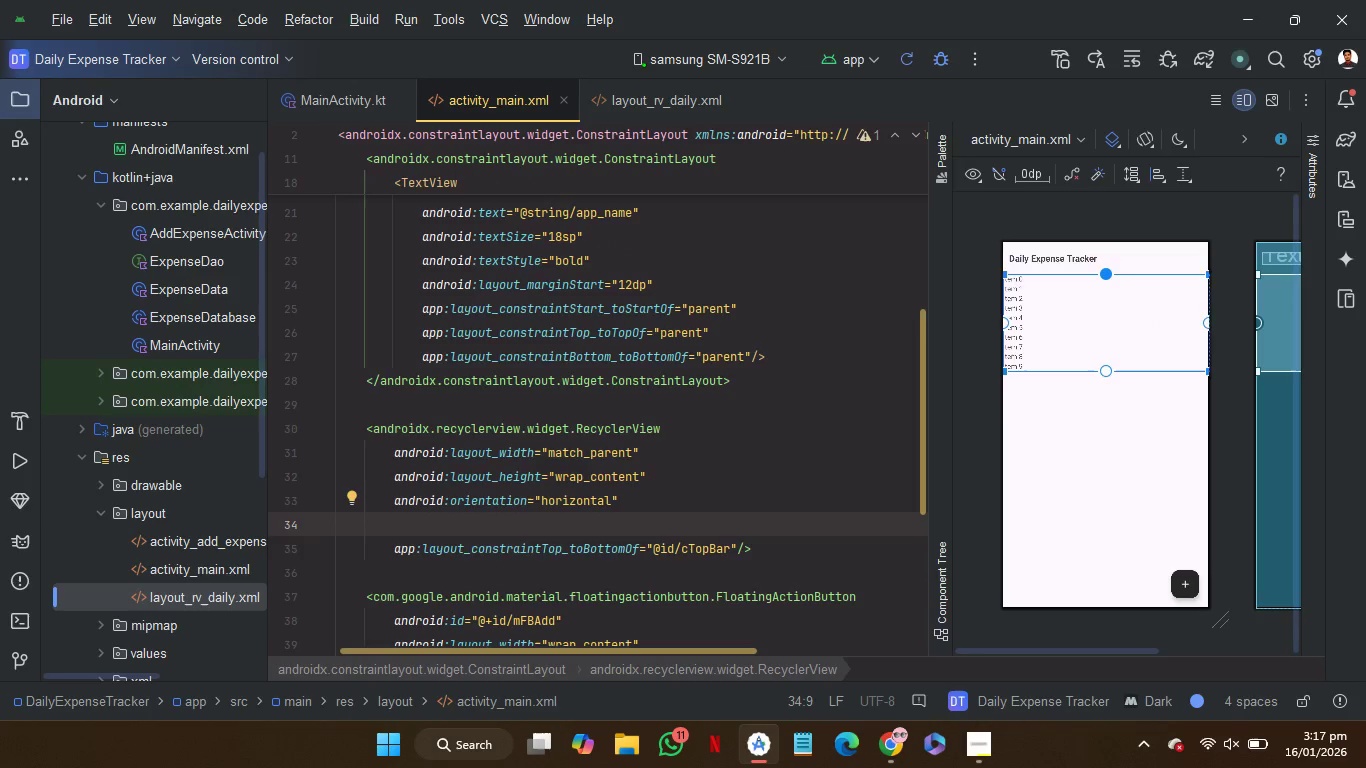 
type(li)
 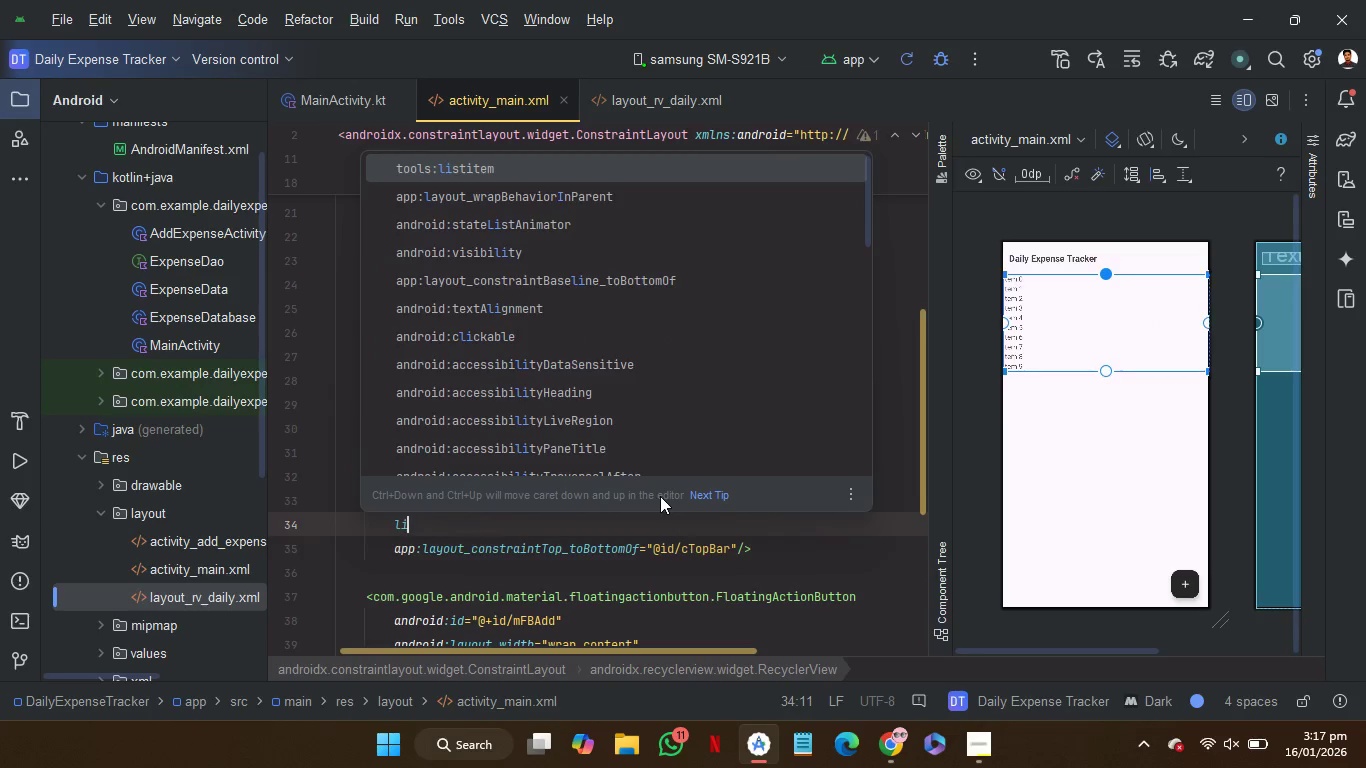 
key(Enter)
 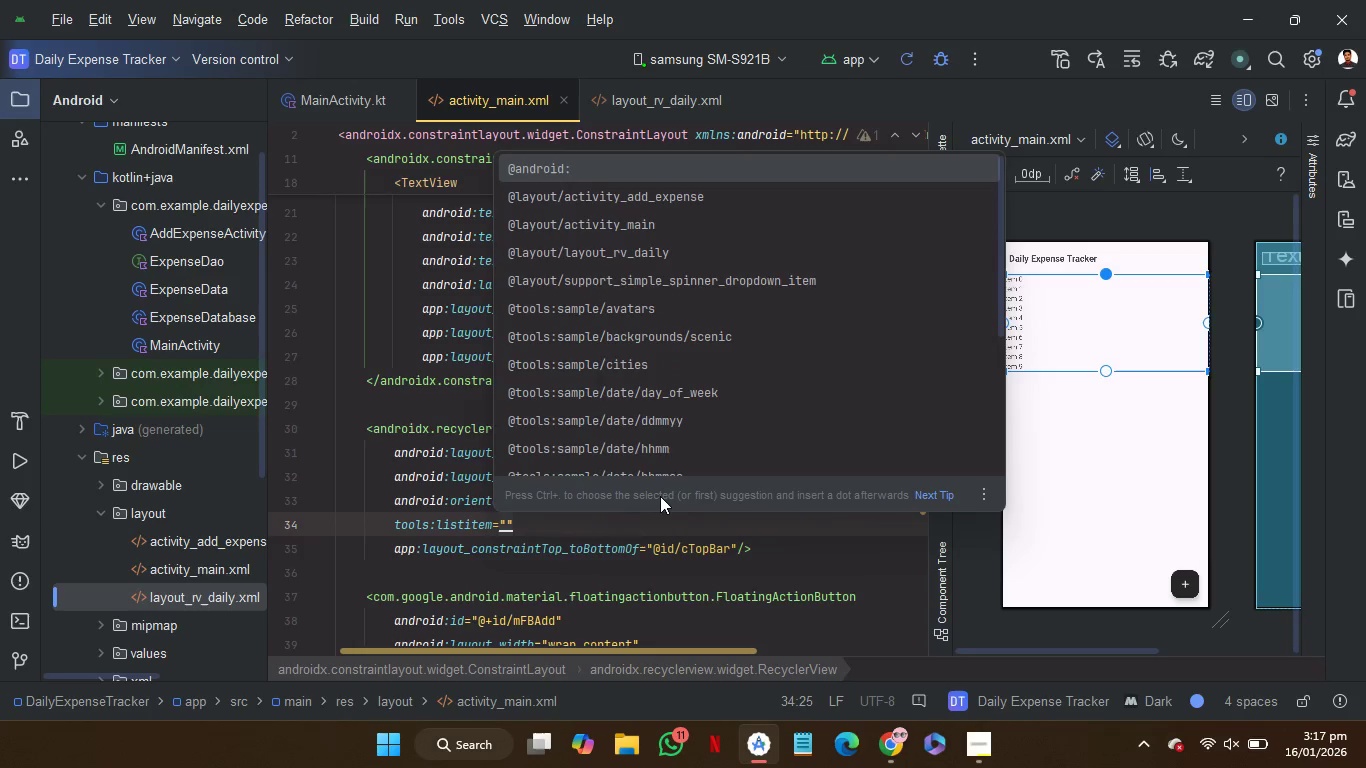 
key(ArrowDown)
 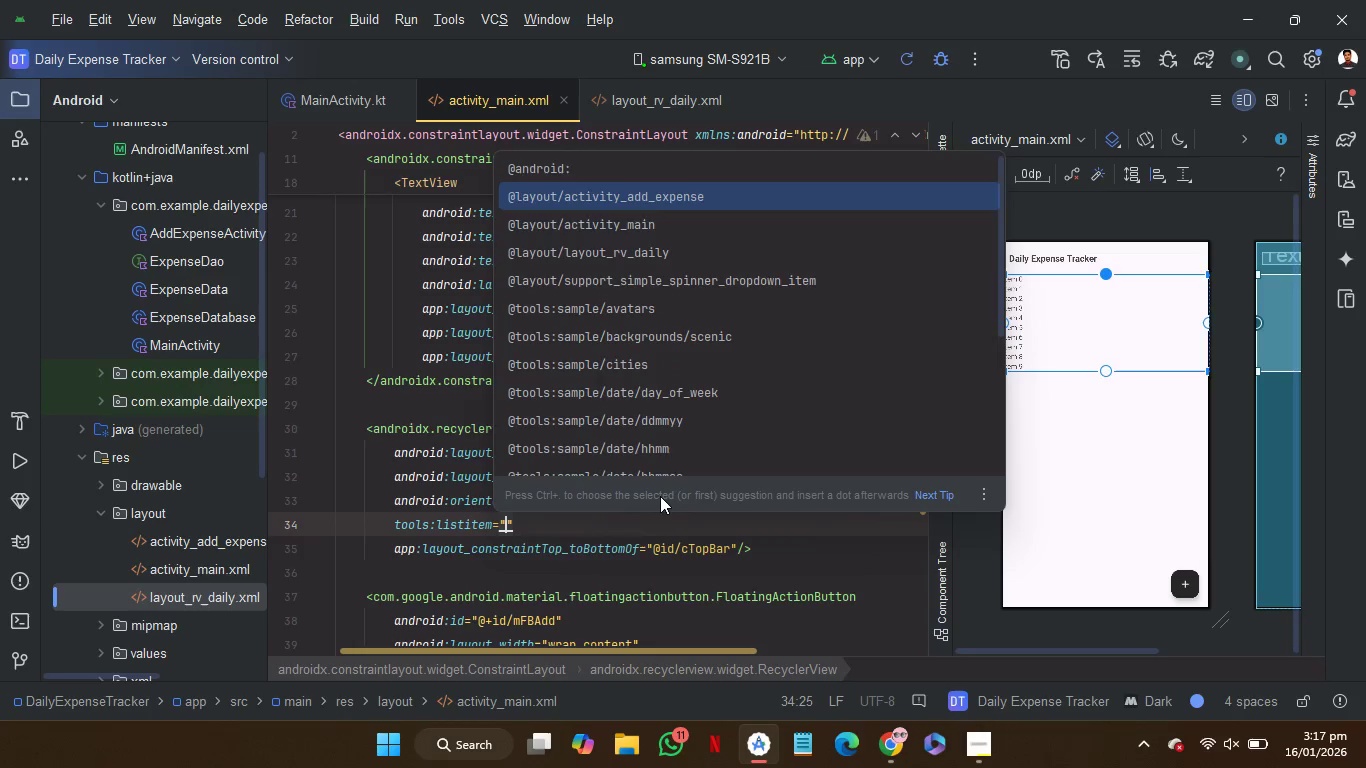 
key(ArrowDown)
 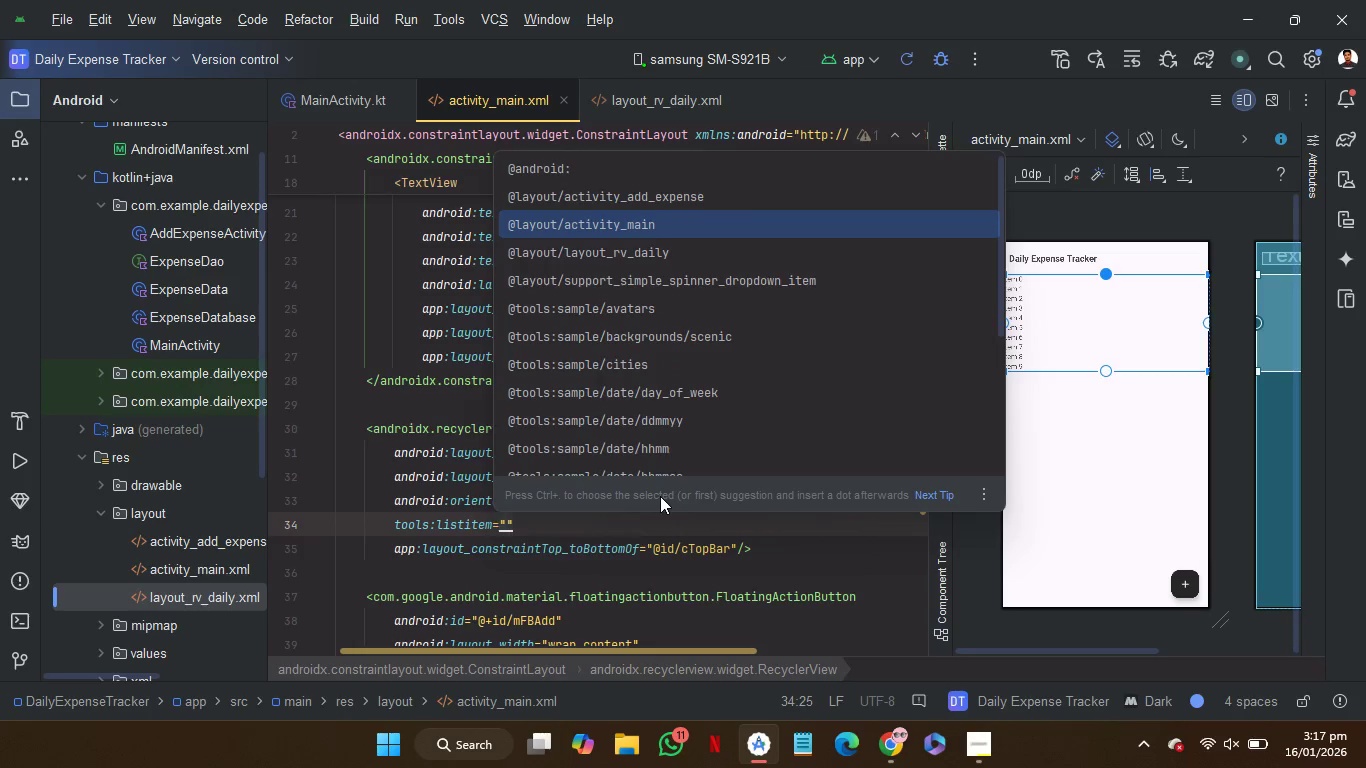 
key(ArrowDown)
 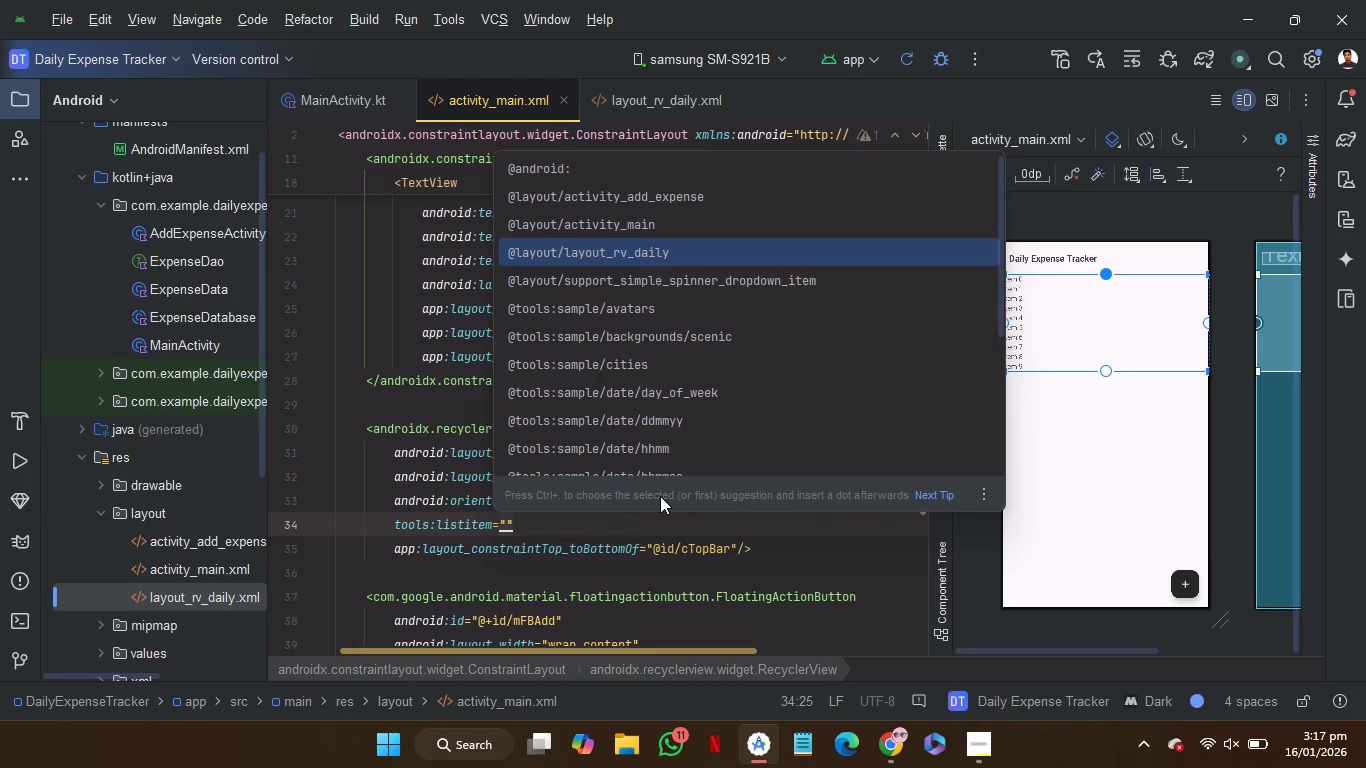 
key(Enter)
 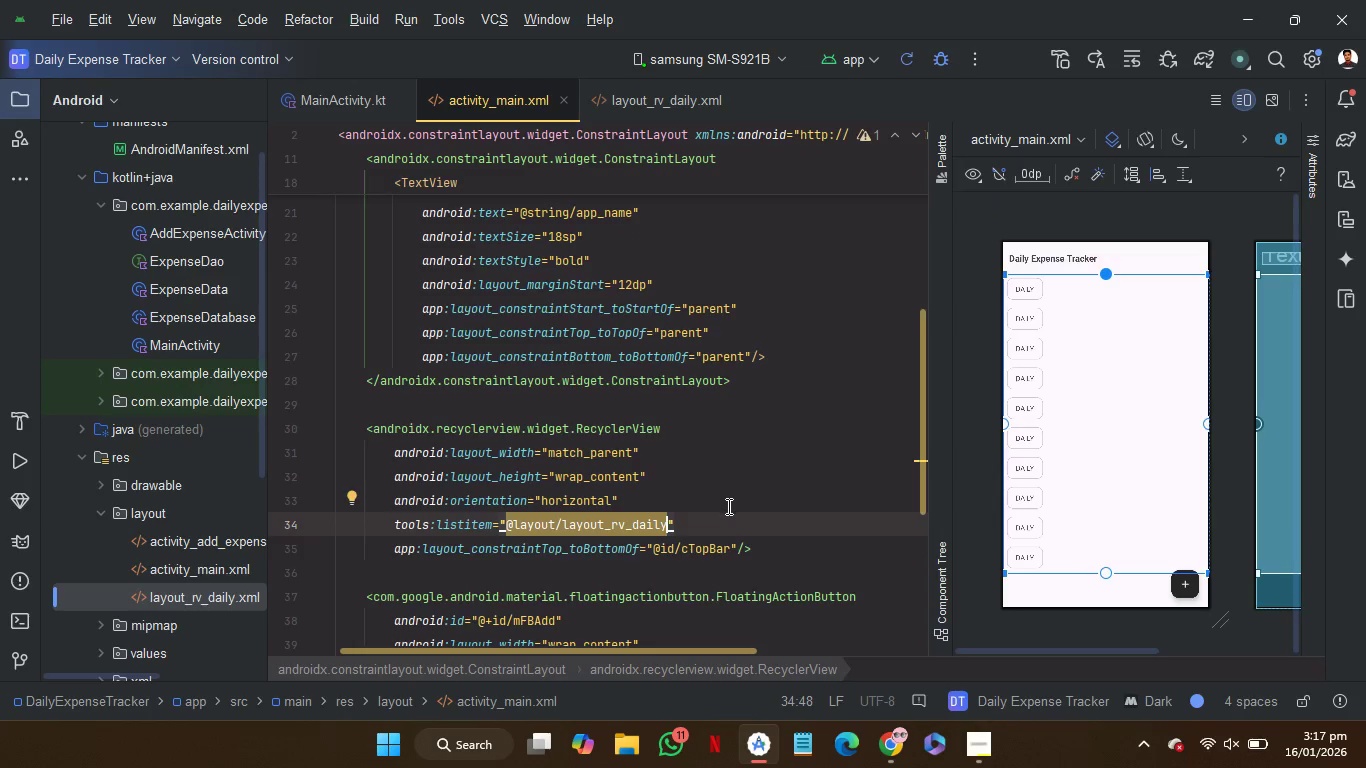 
left_click([726, 516])
 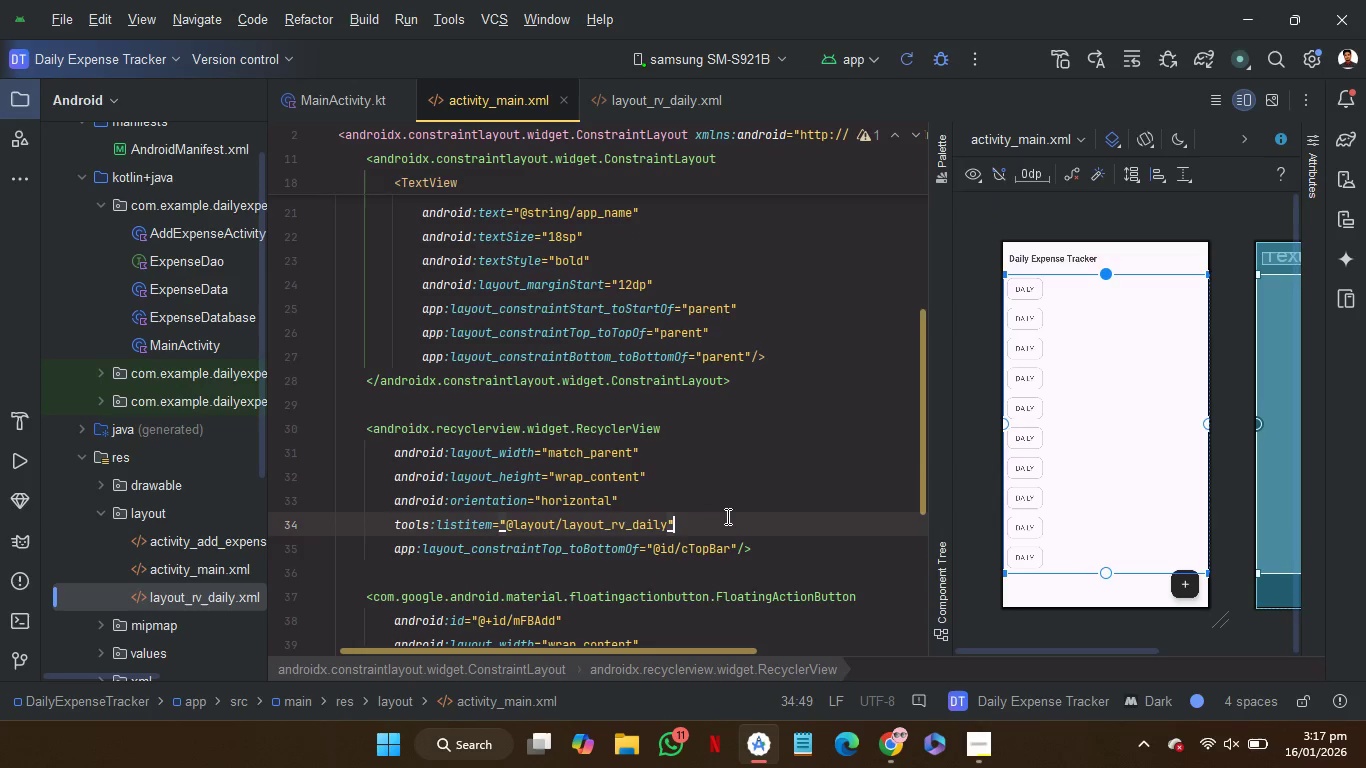 
key(ArrowLeft)
 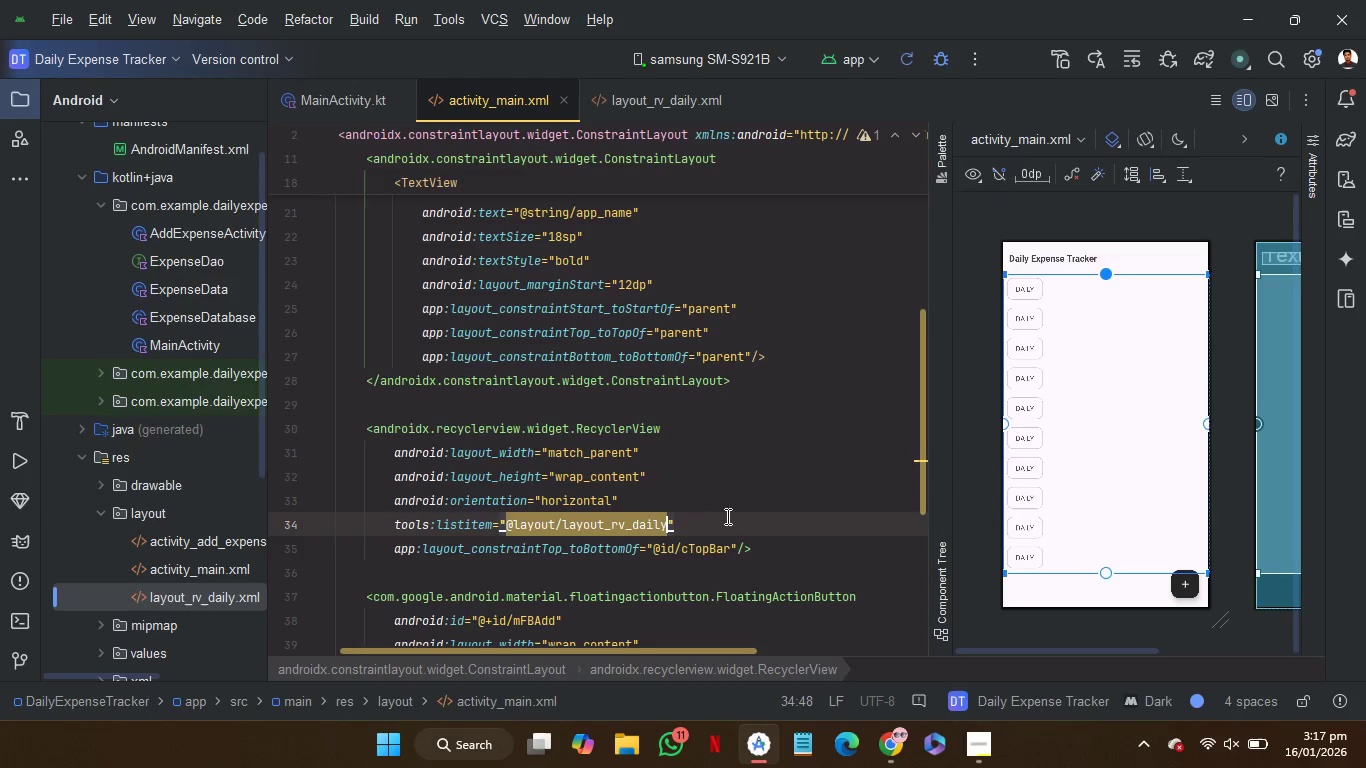 
key(ArrowUp)
 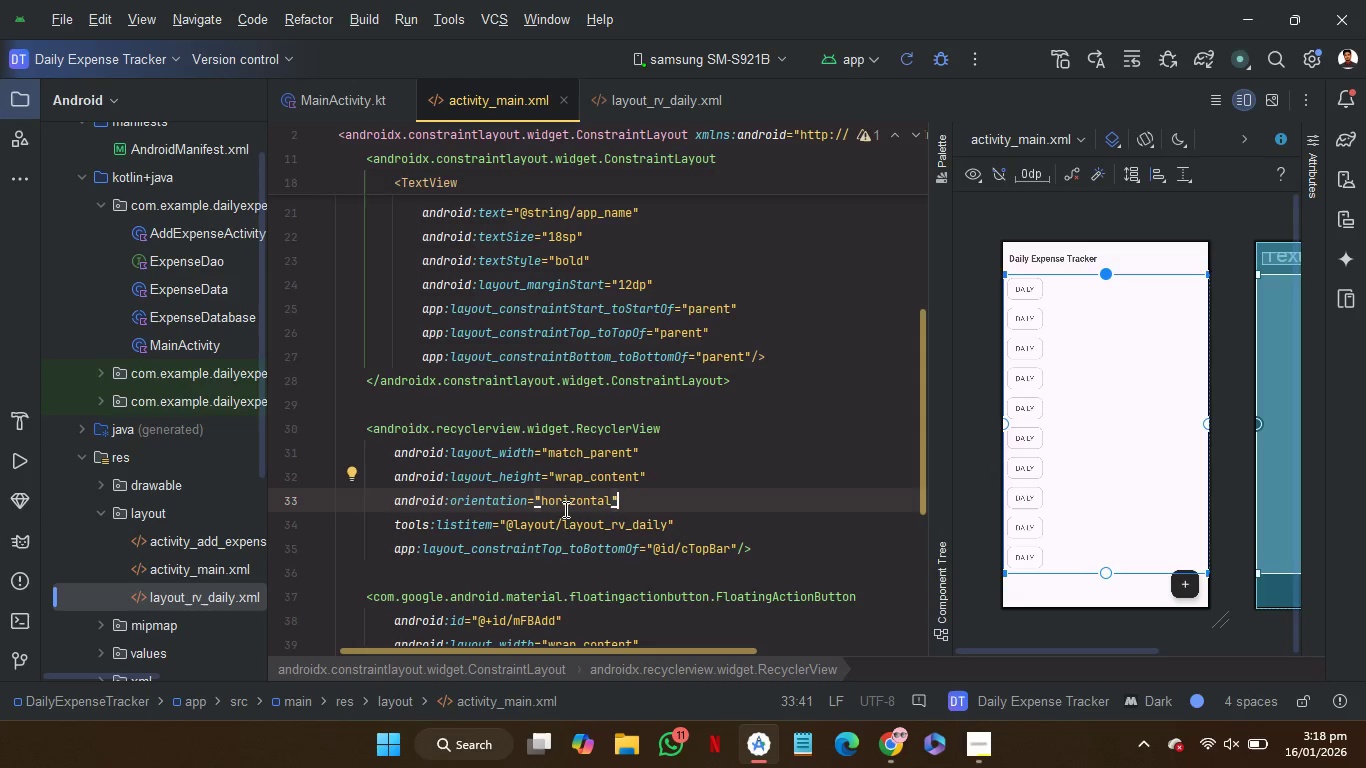 
wait(5.16)
 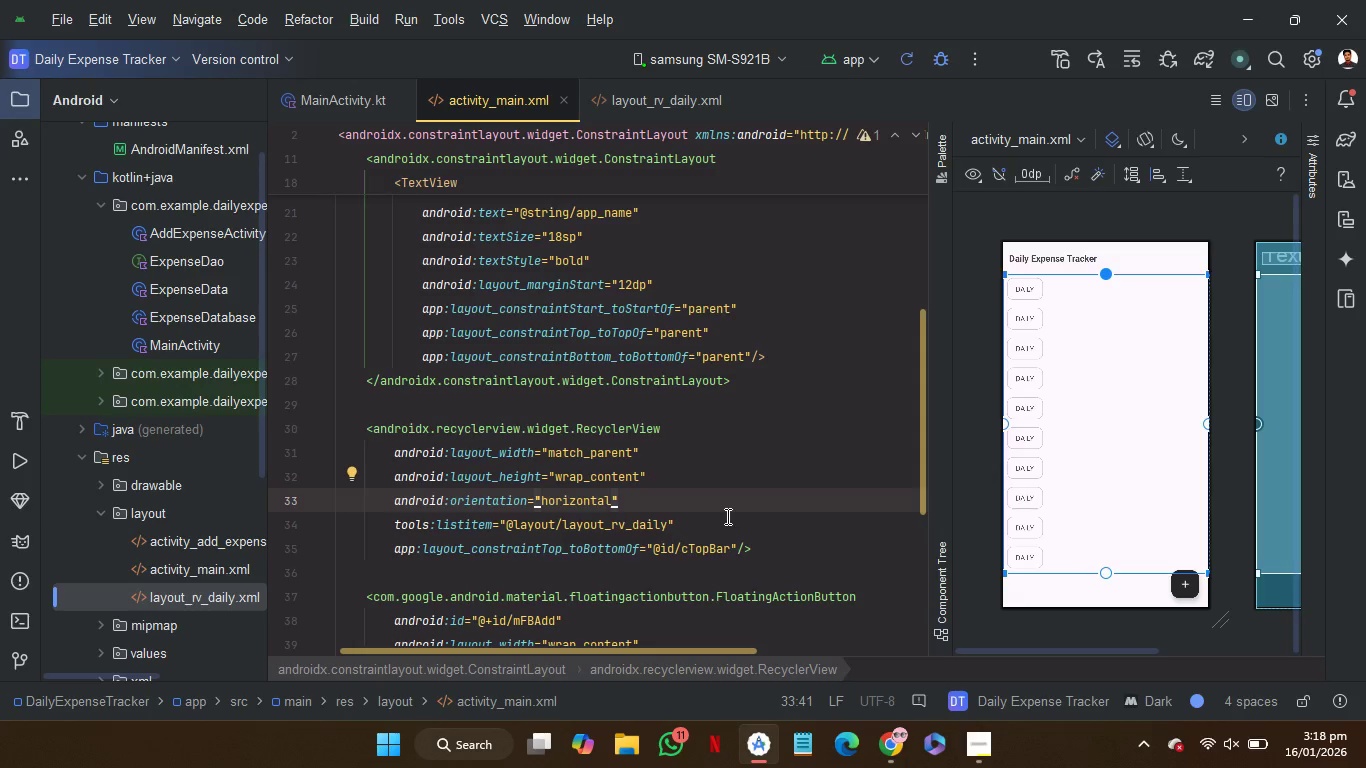 
left_click([648, 494])
 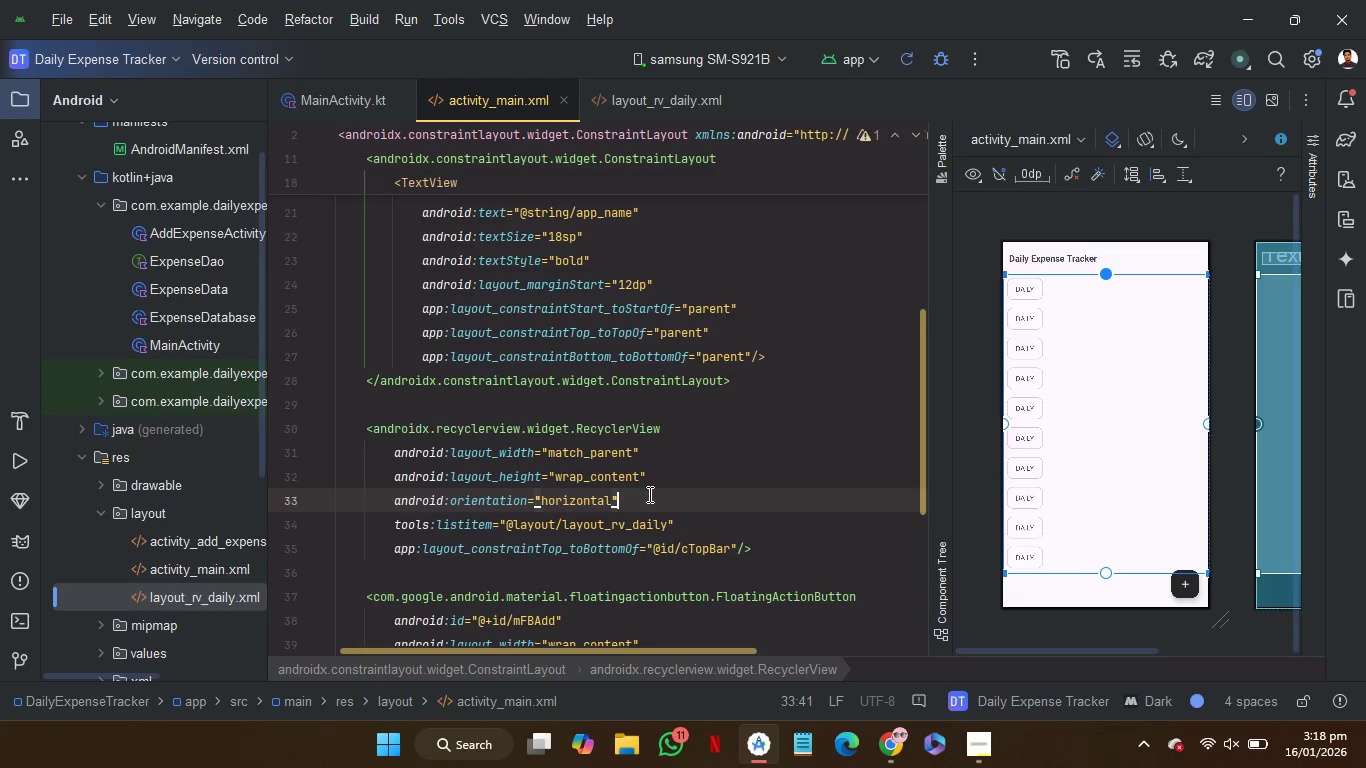 
key(Enter)
 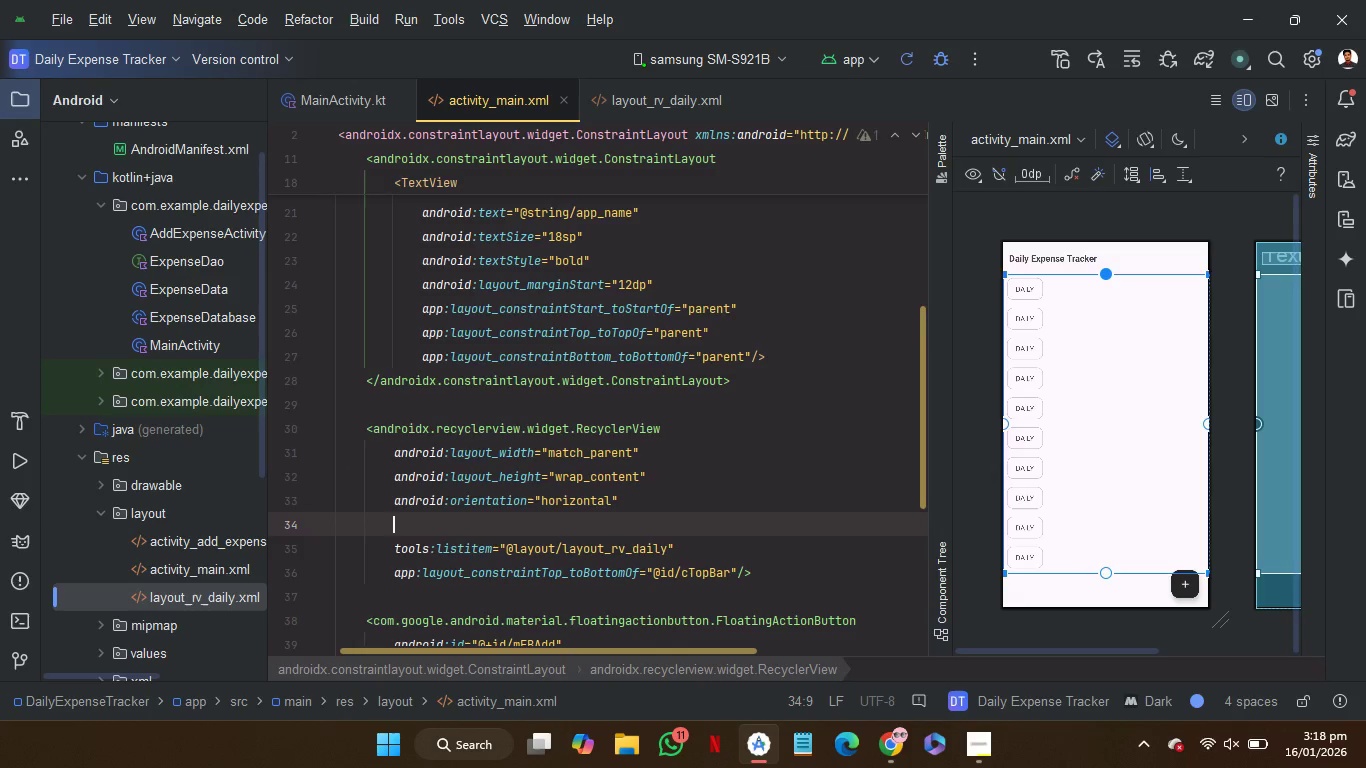 
type(li)
key(Backspace)
 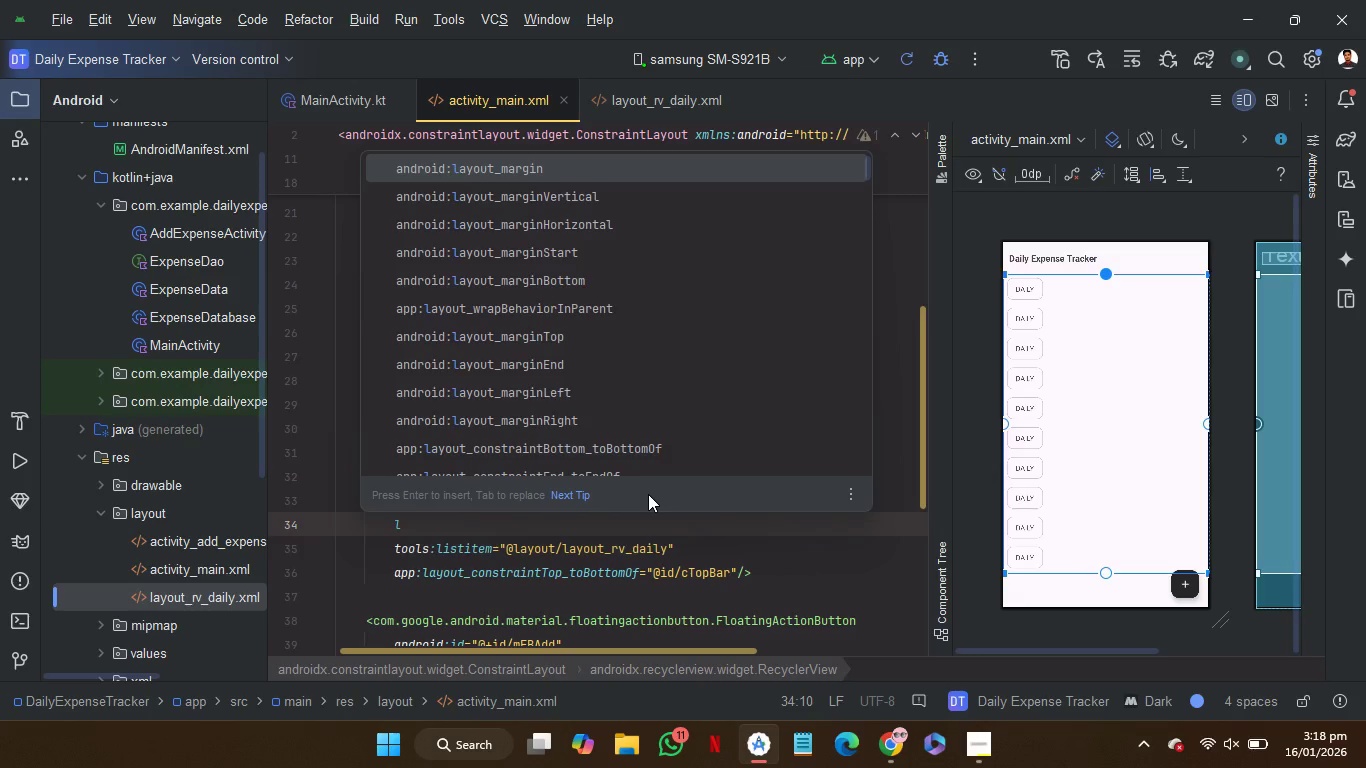 
key(I)
 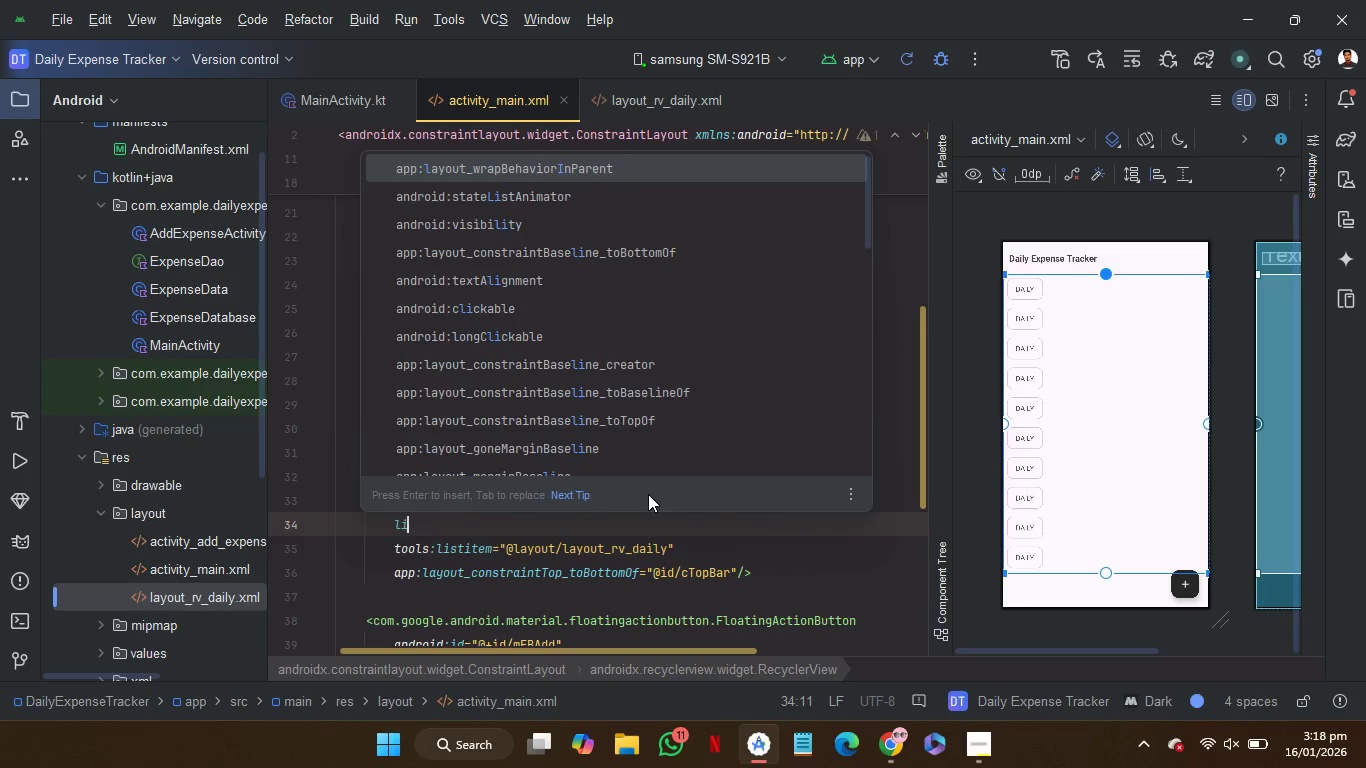 
key(ArrowUp)
 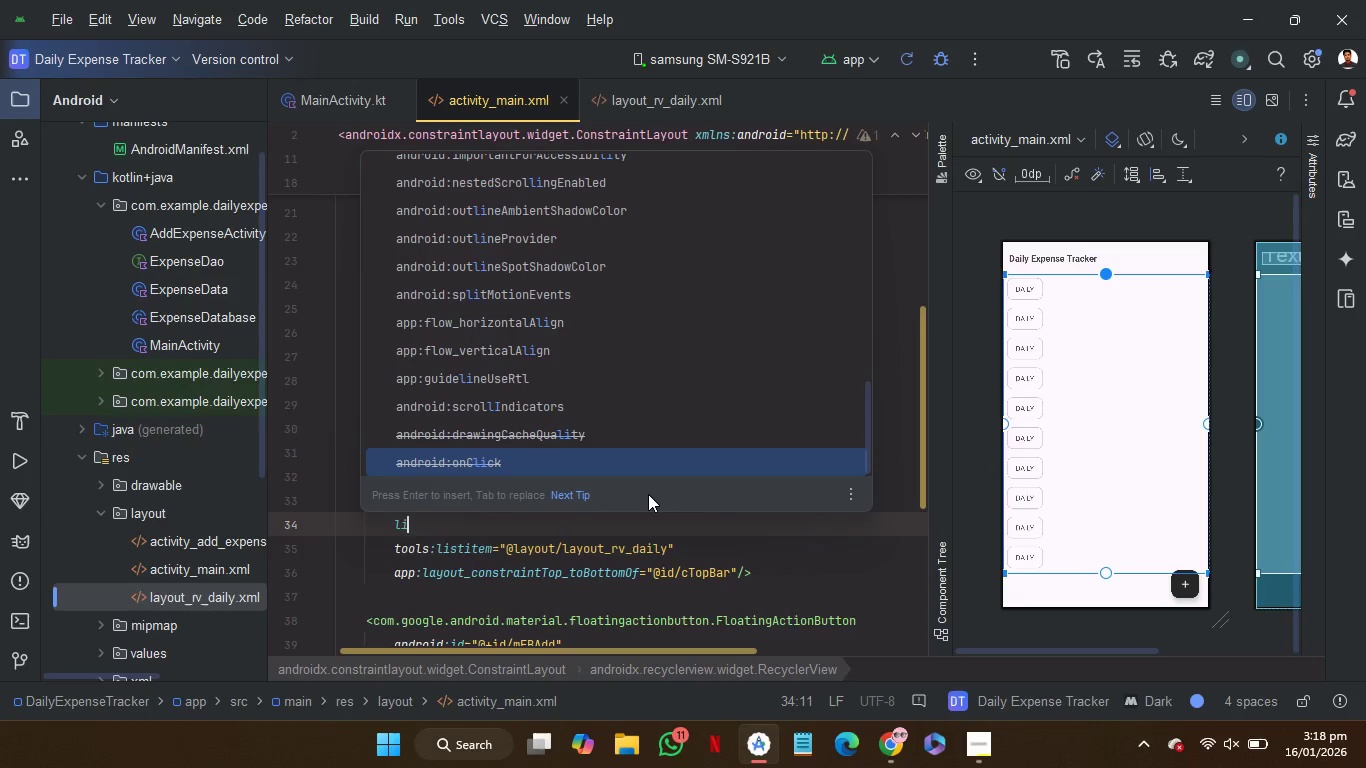 
hold_key(key=ArrowUp, duration=0.84)
 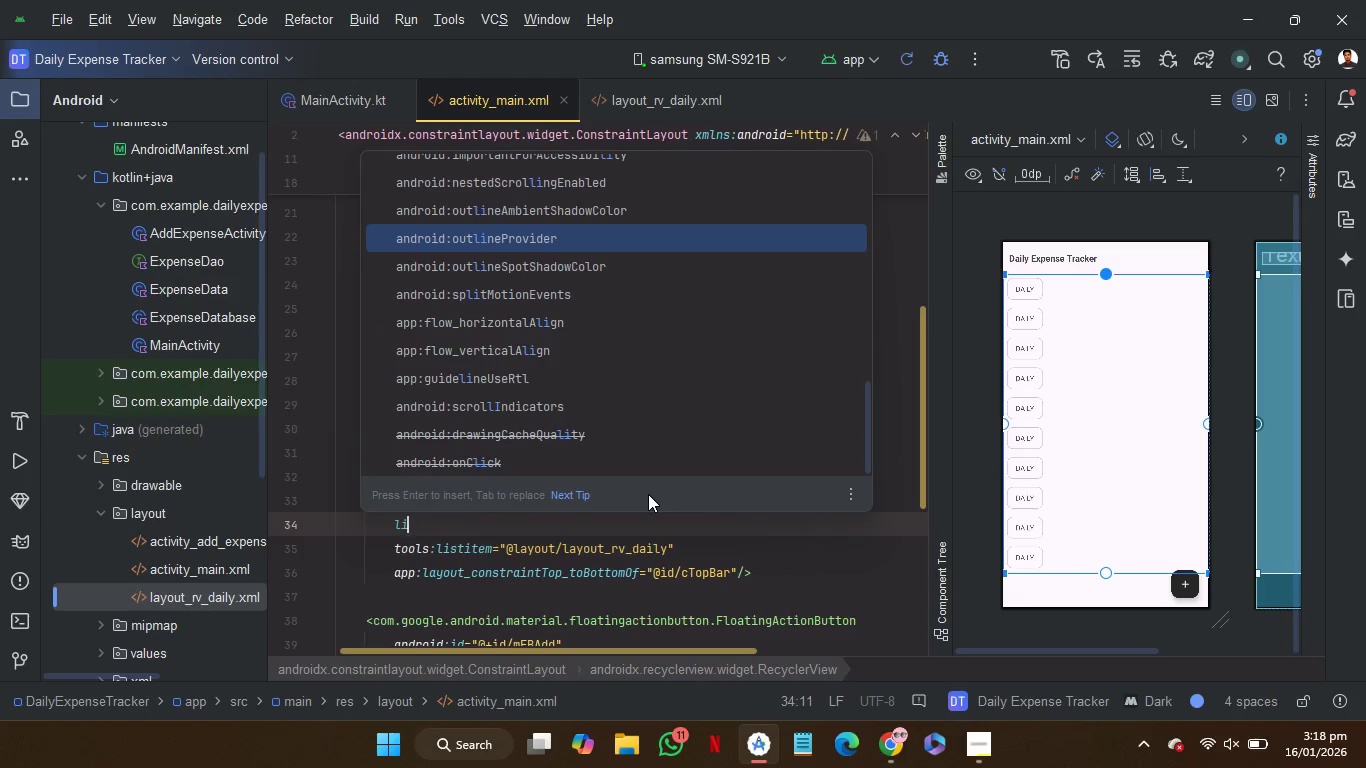 
key(ArrowUp)
 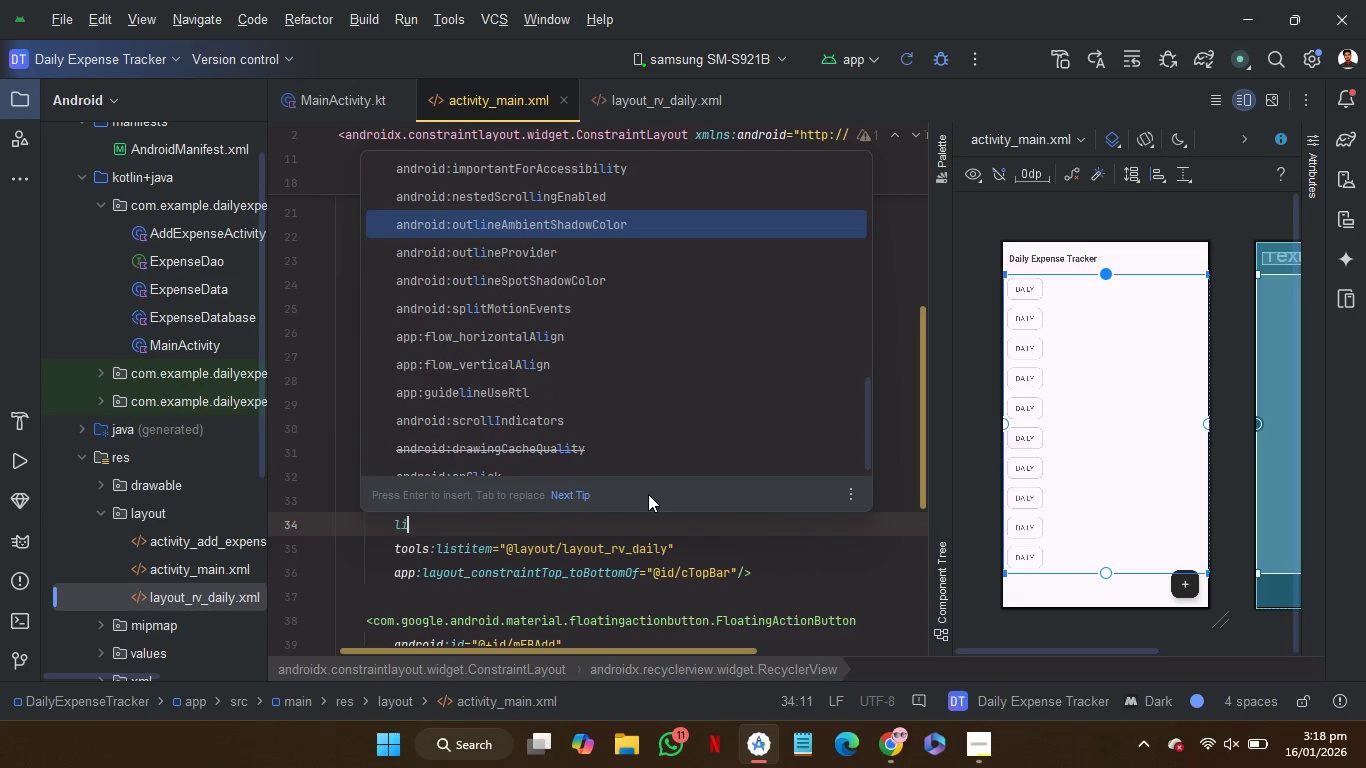 
key(ArrowUp)
 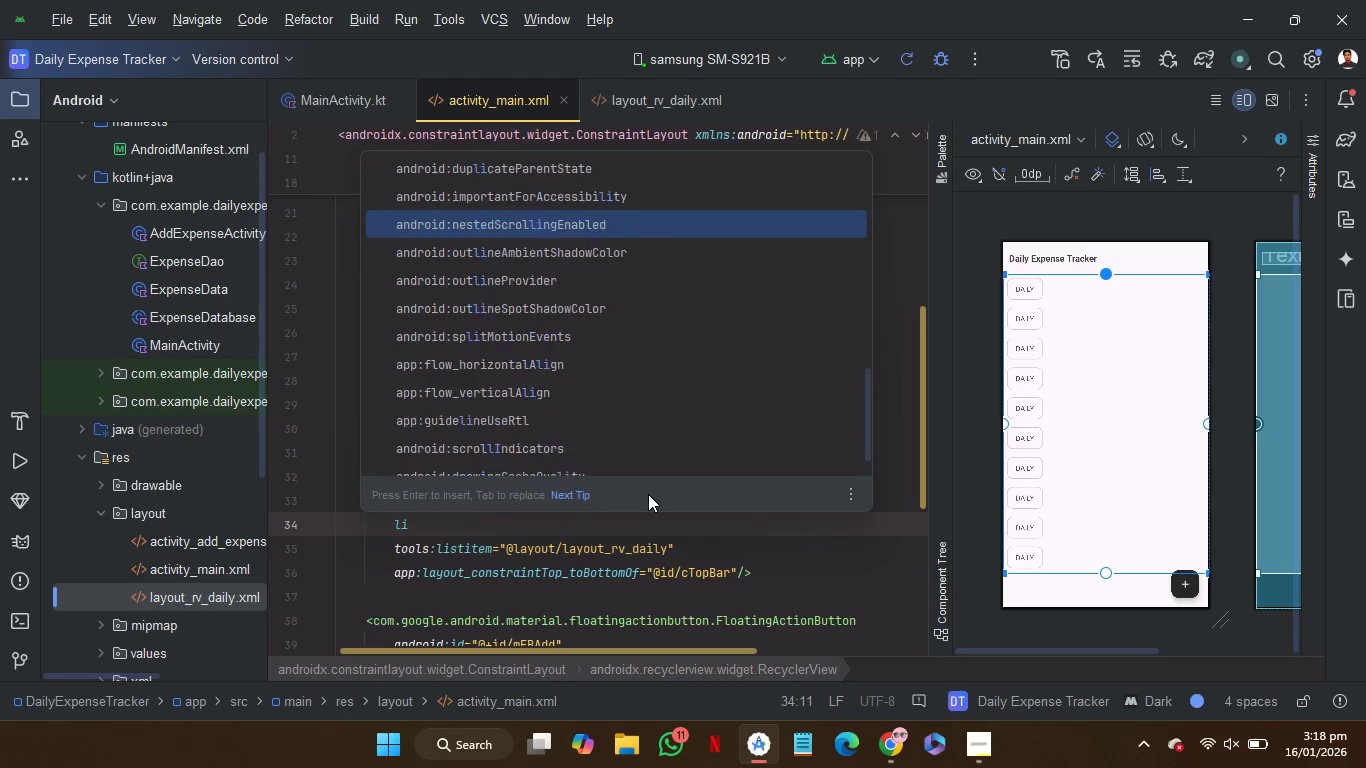 
key(ArrowUp)
 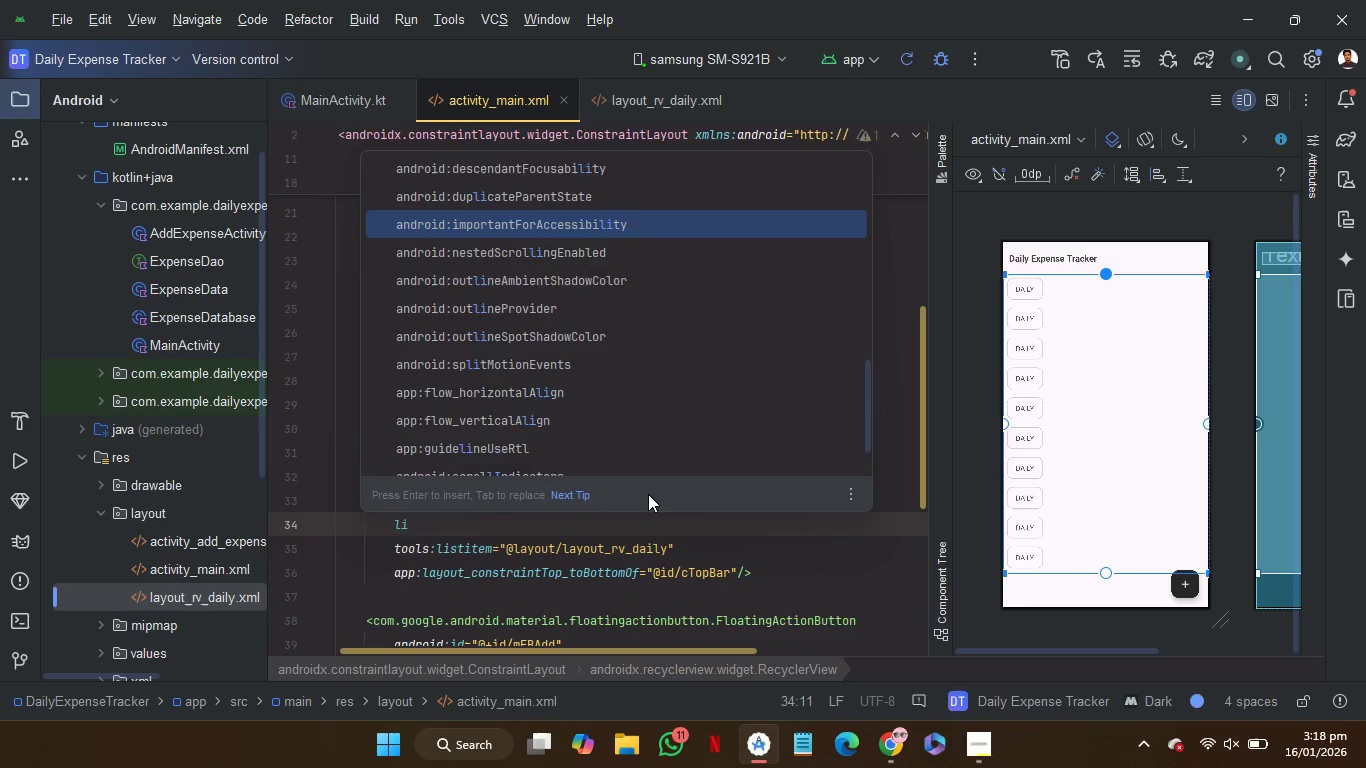 
key(ArrowUp)
 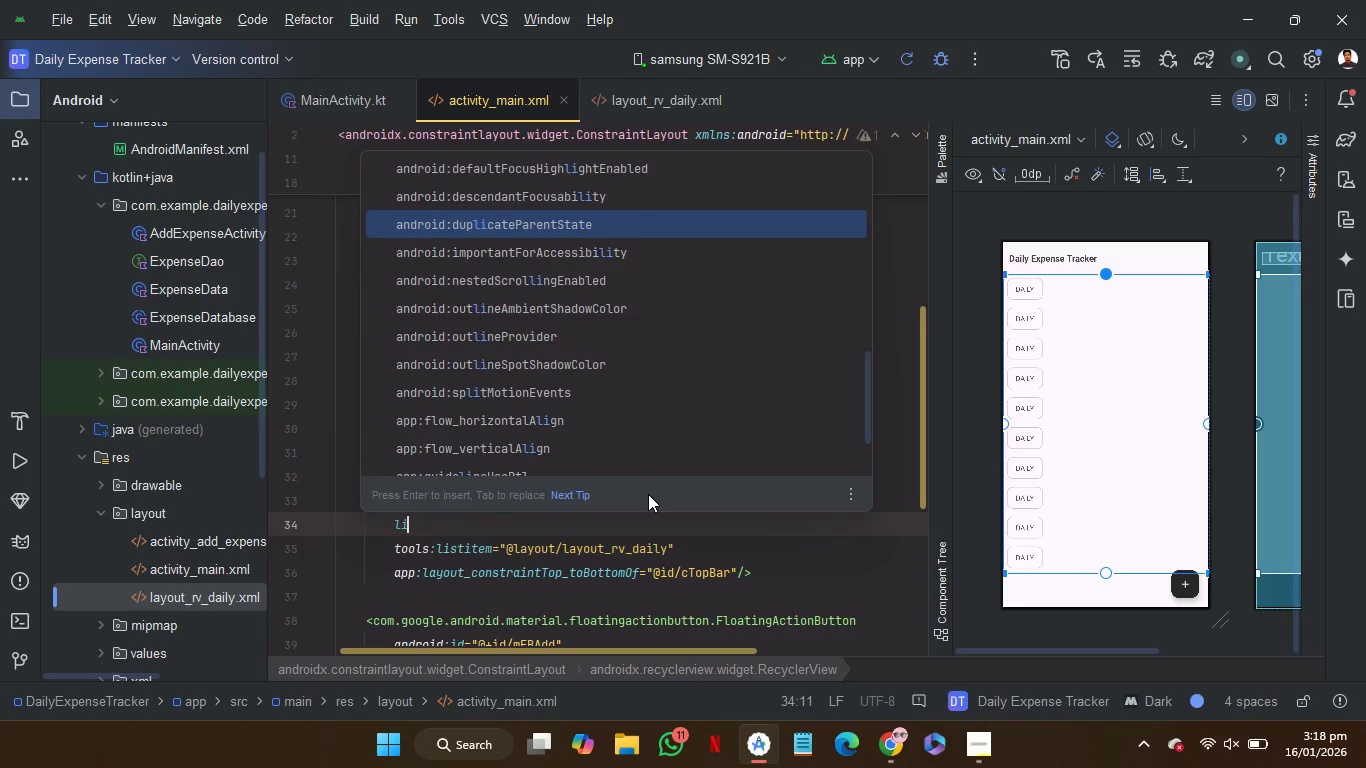 
key(ArrowUp)
 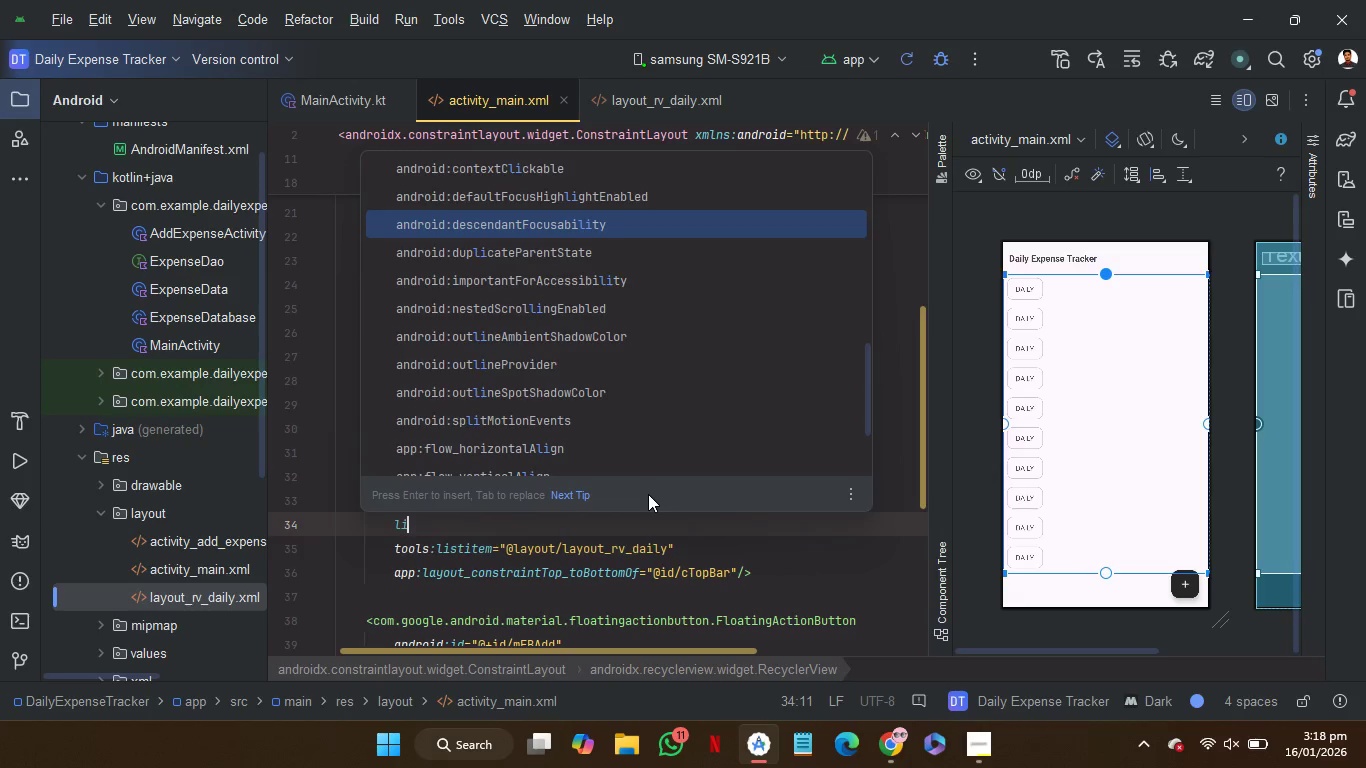 
key(ArrowUp)
 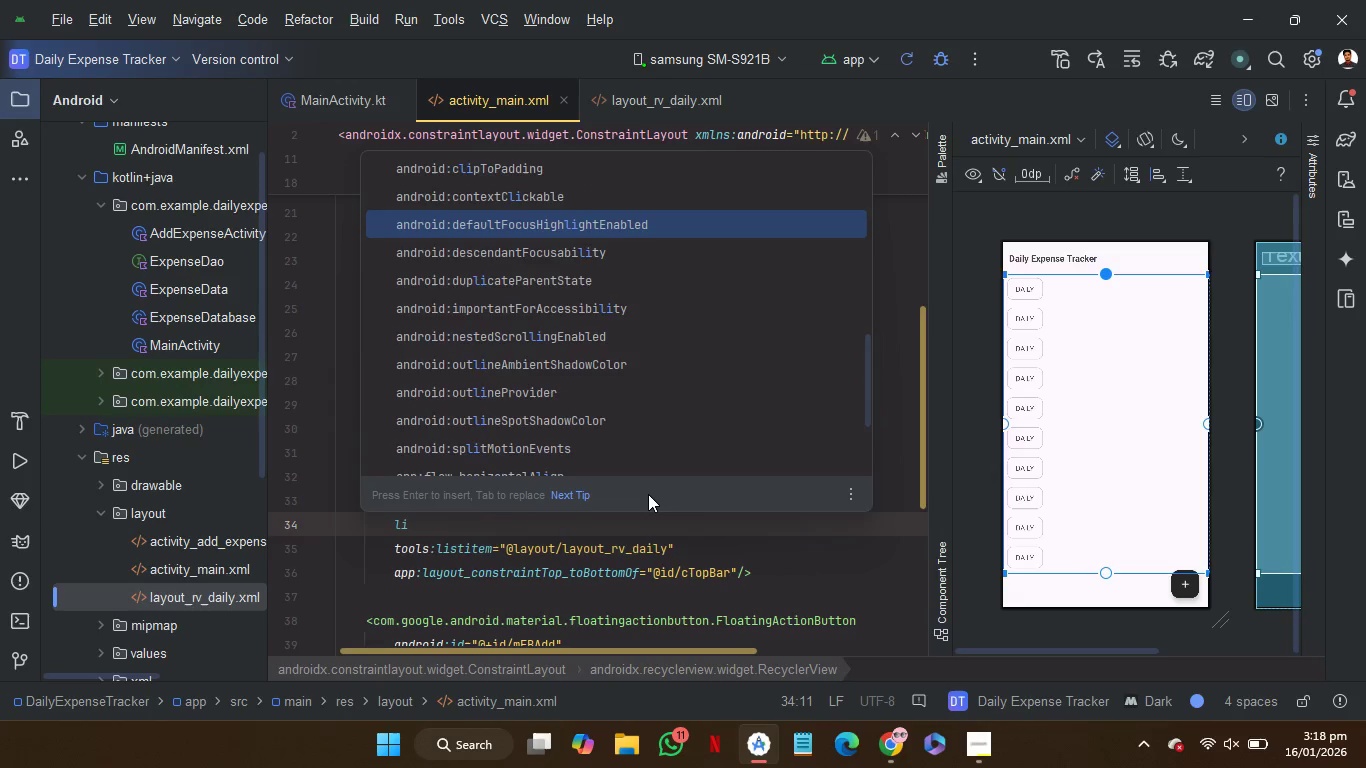 
key(ArrowUp)
 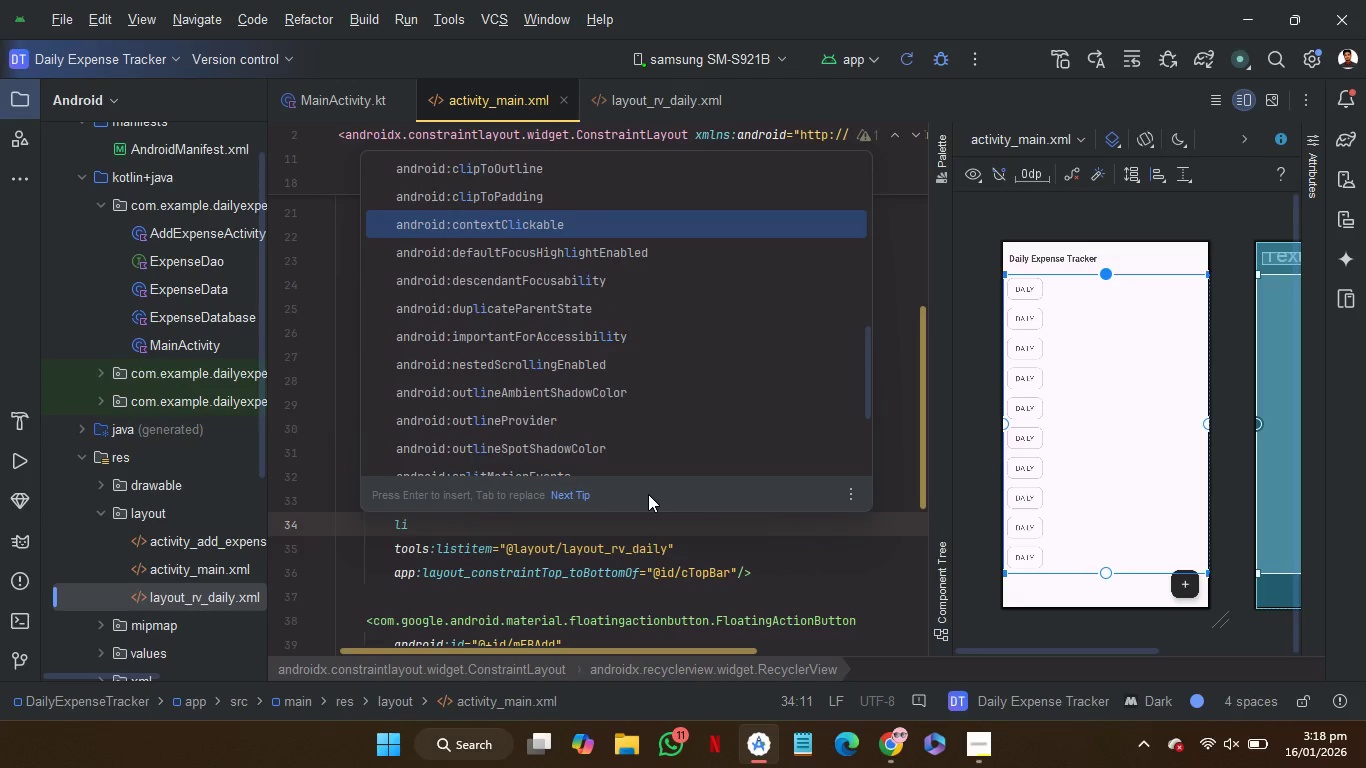 
key(ArrowUp)
 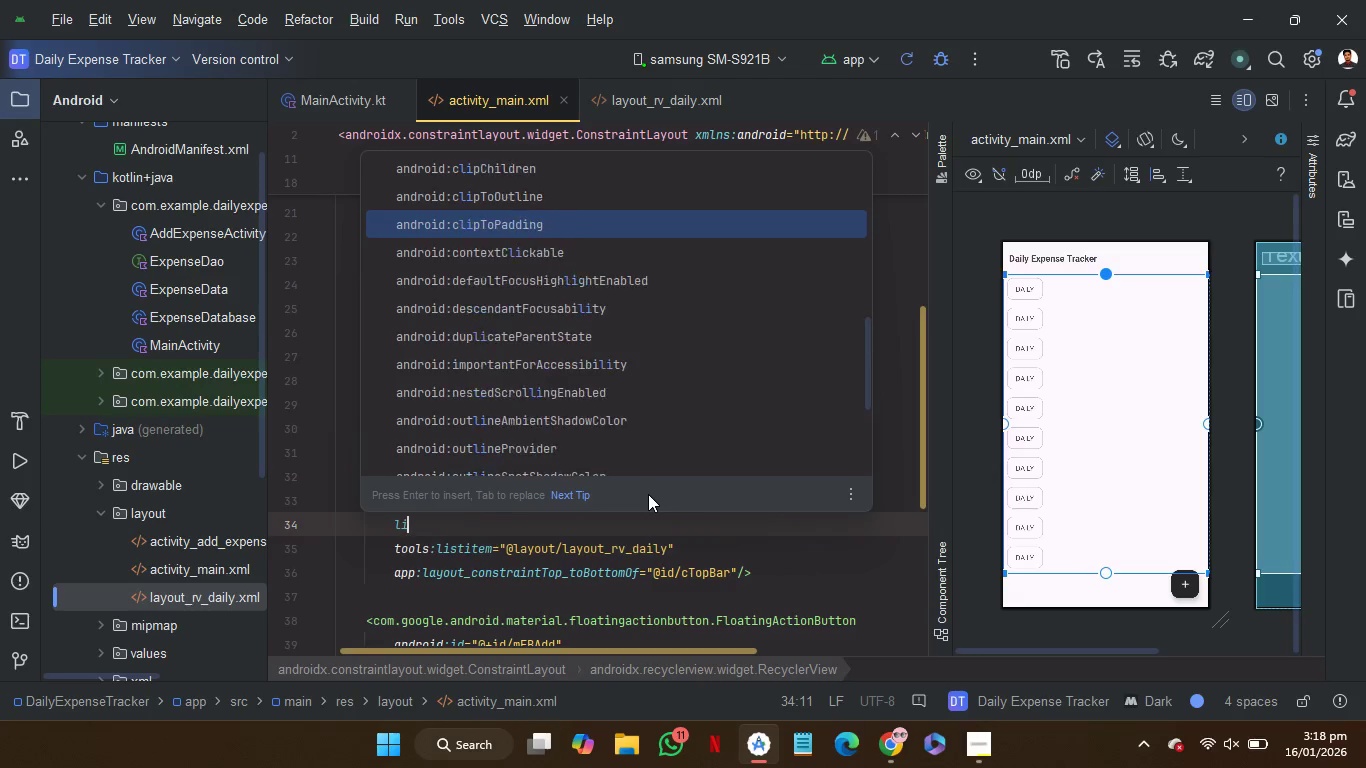 
key(ArrowUp)
 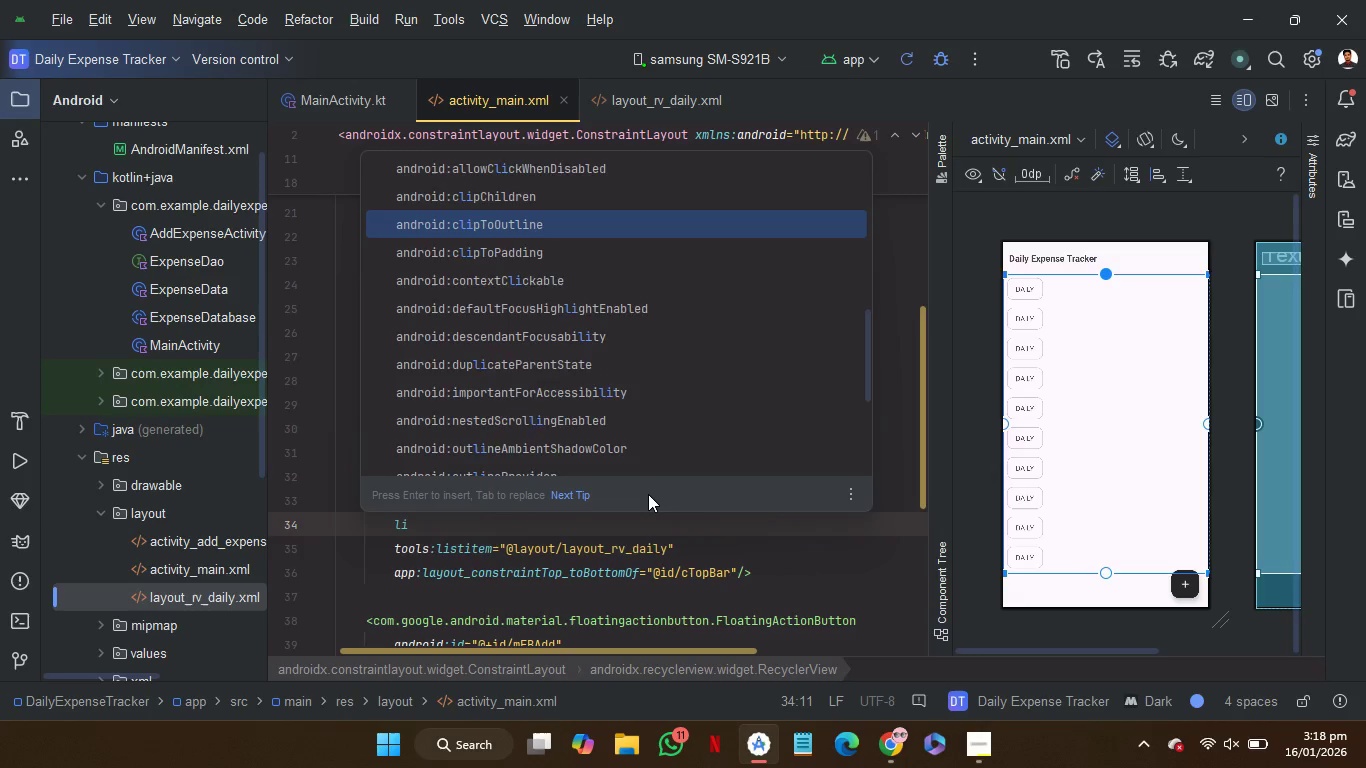 
key(ArrowUp)
 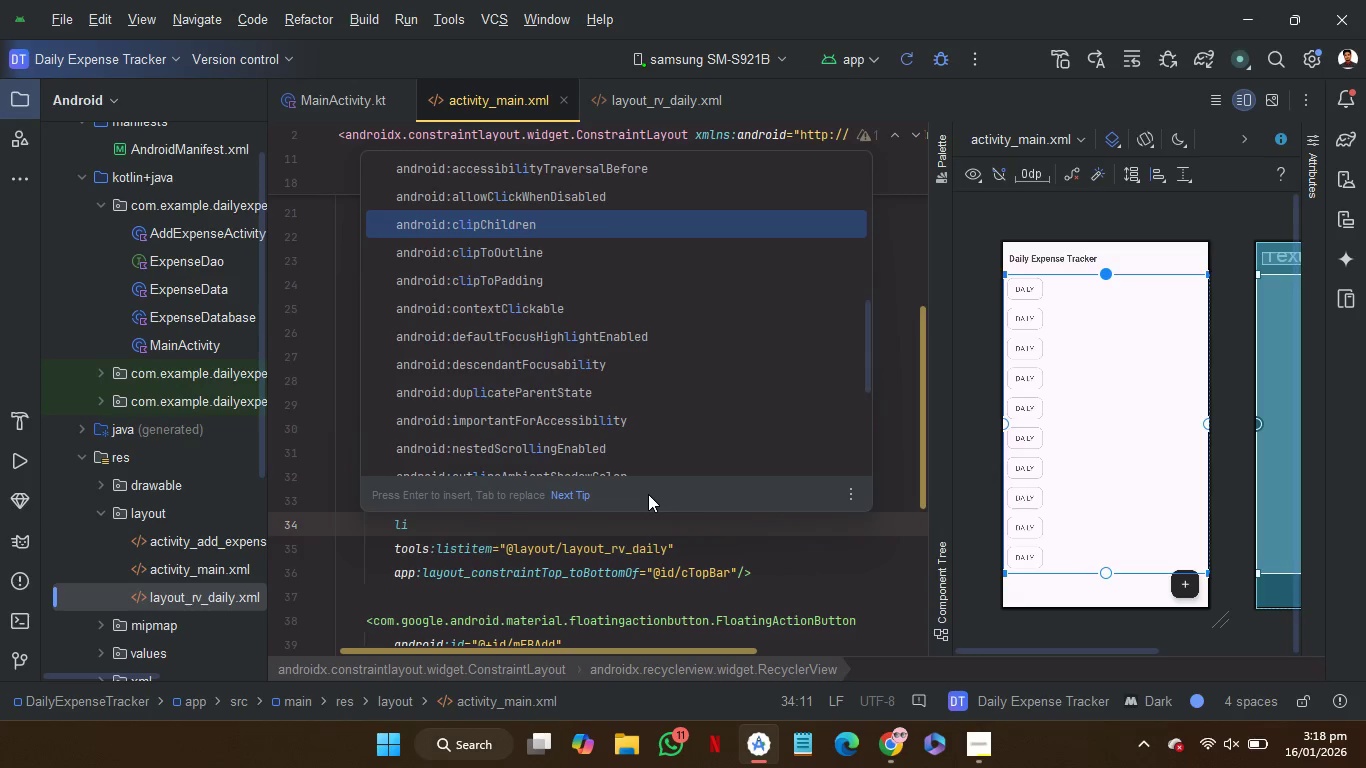 
key(ArrowUp)
 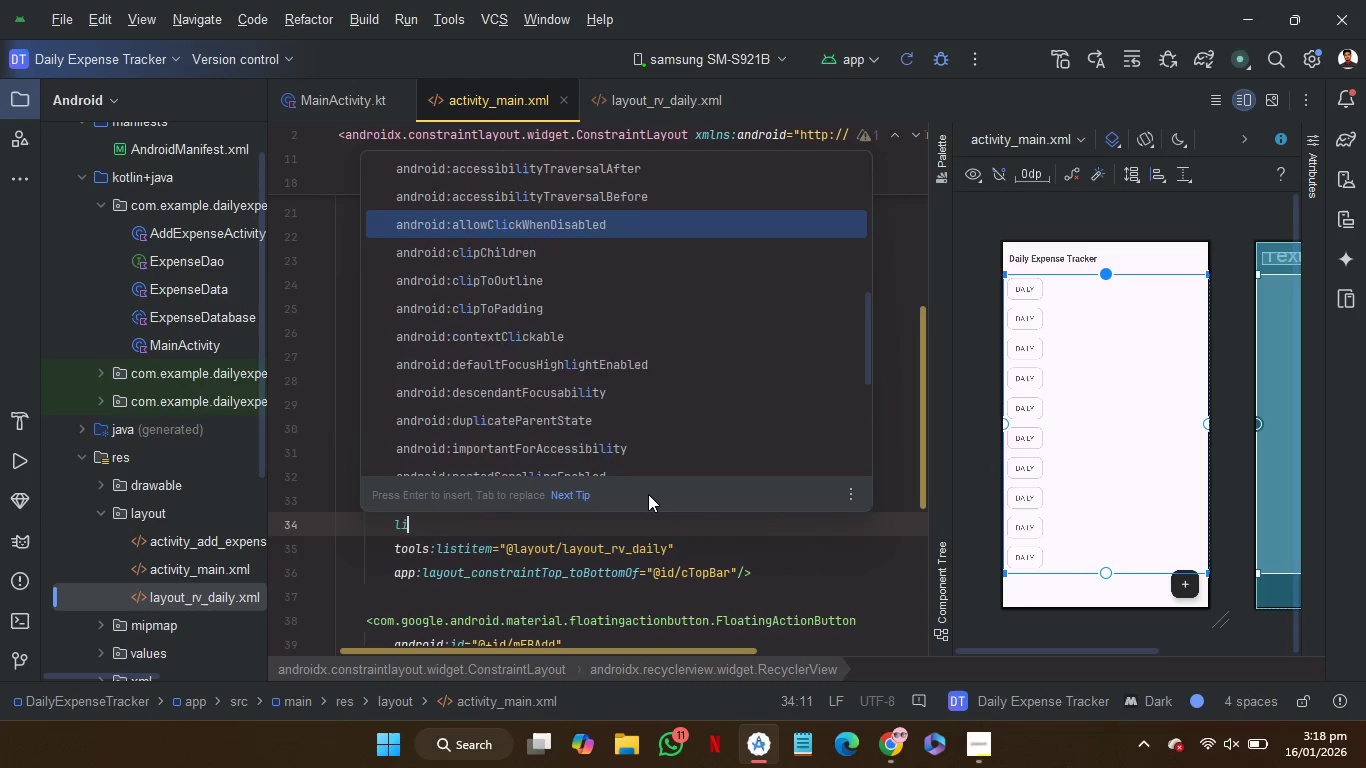 
key(ArrowUp)
 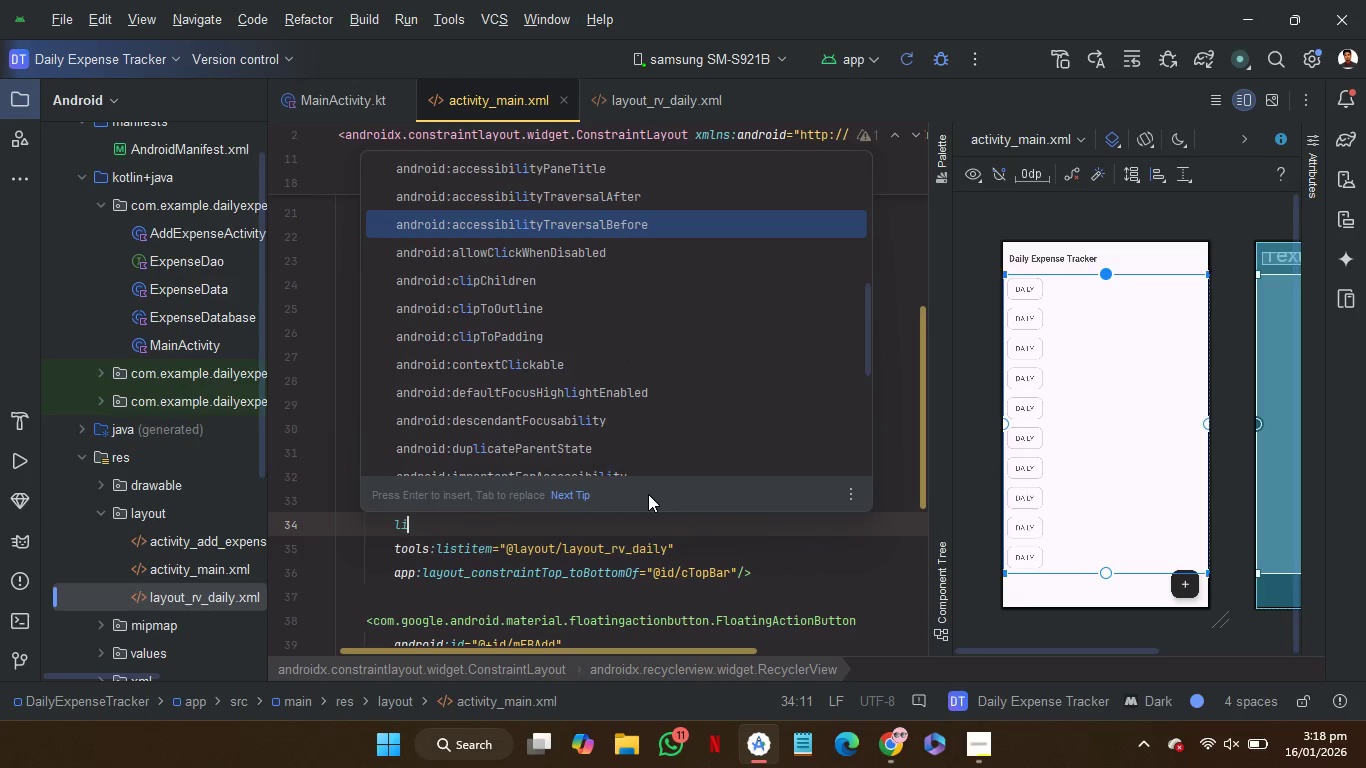 
hold_key(key=ArrowUp, duration=0.72)
 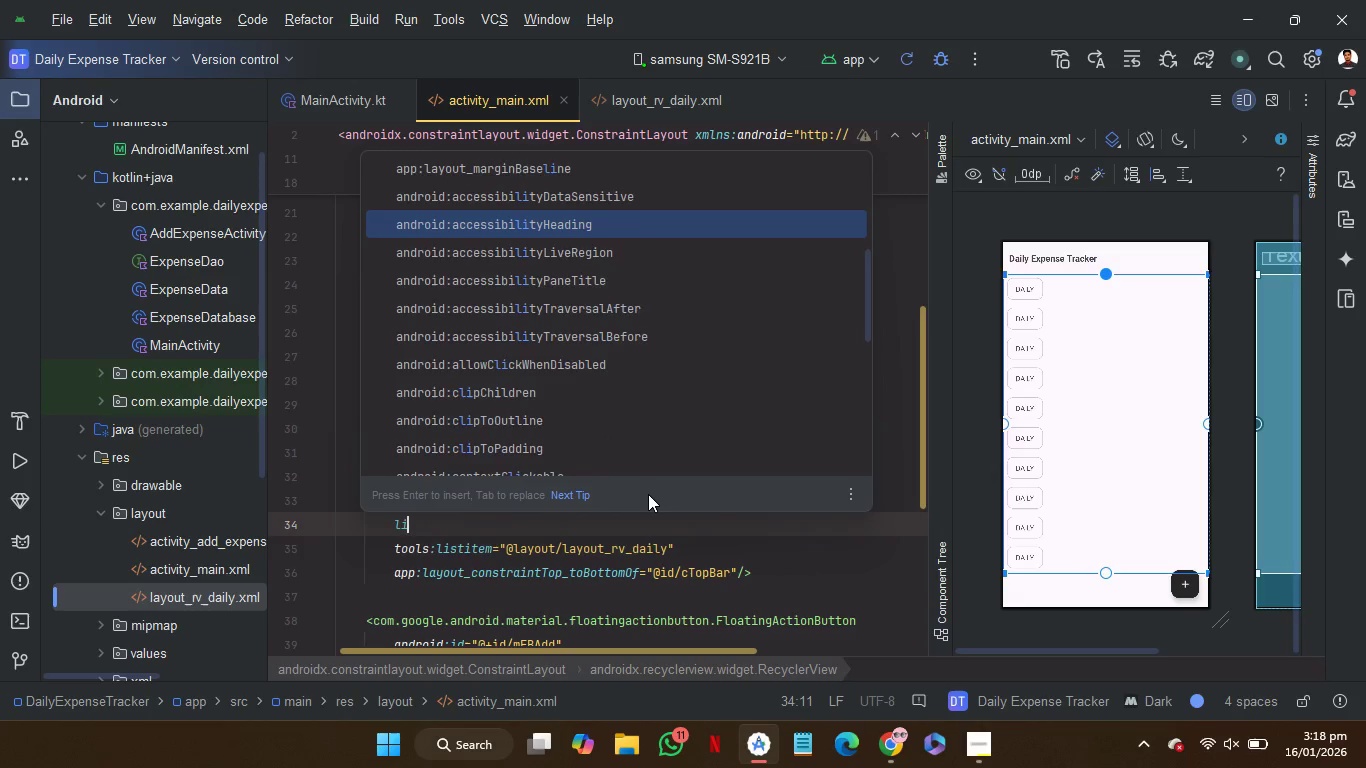 
key(ArrowUp)
 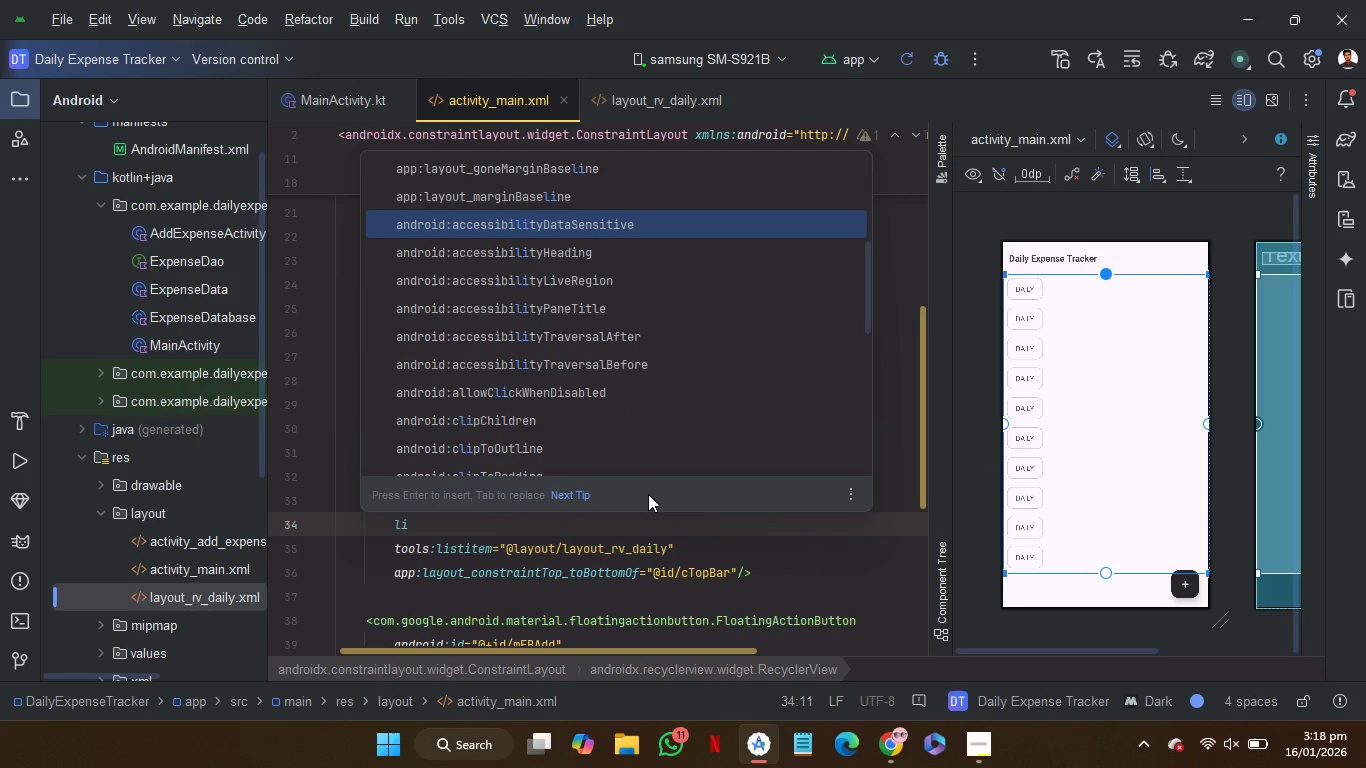 
key(ArrowUp)
 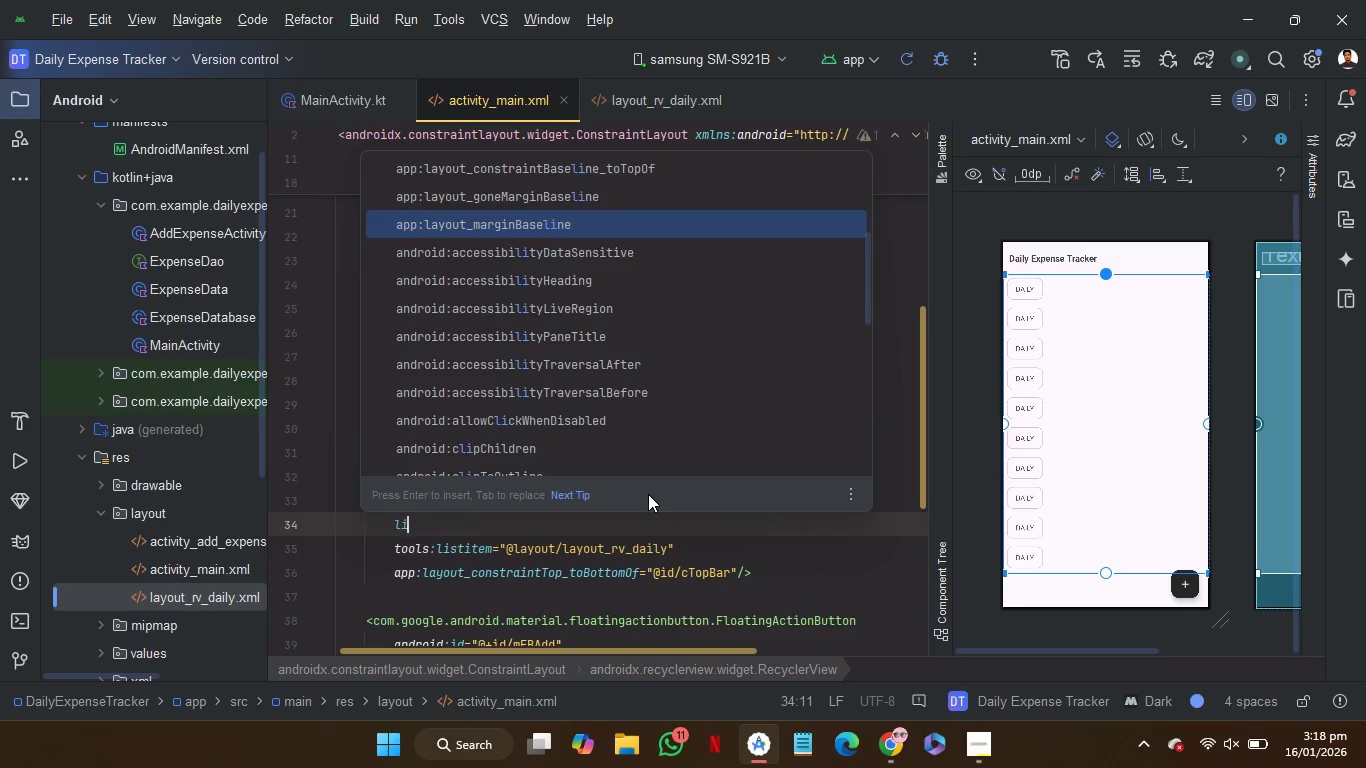 
key(ArrowUp)
 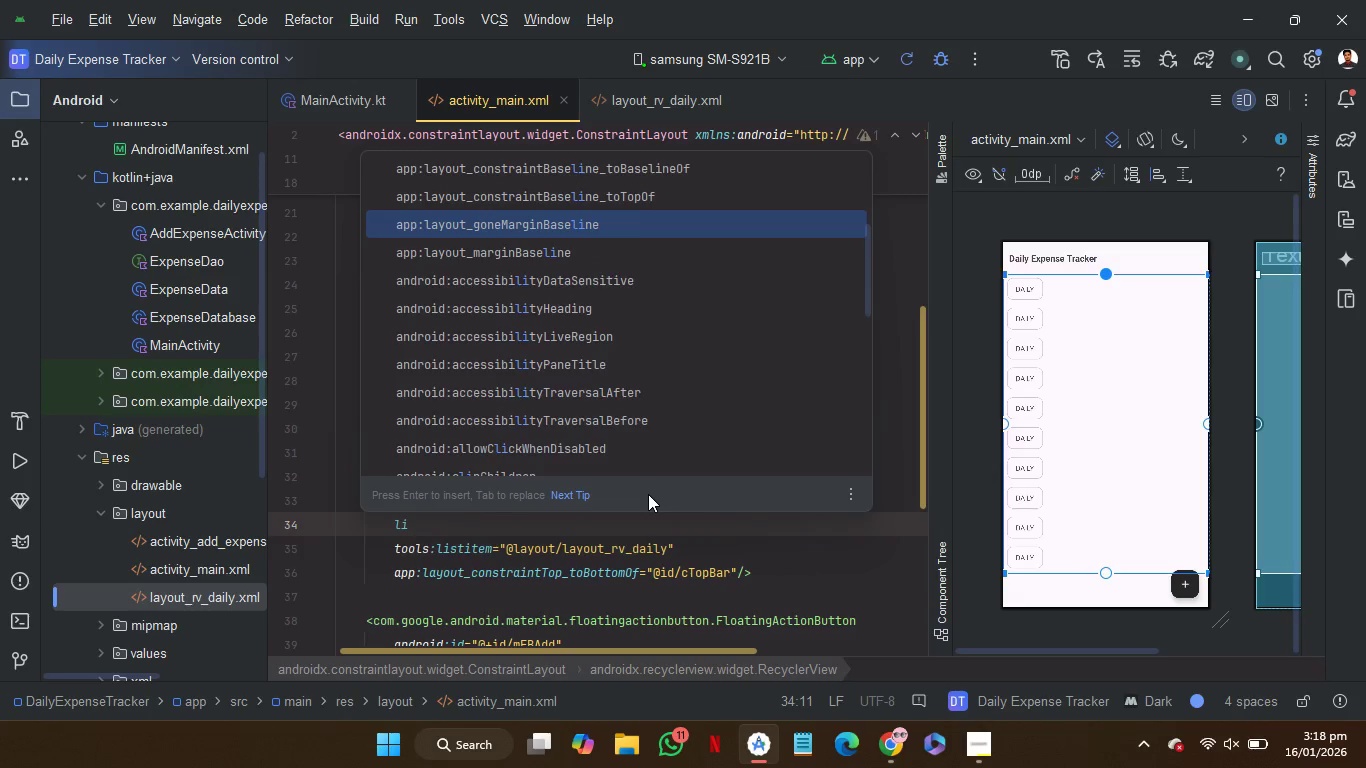 
key(ArrowUp)
 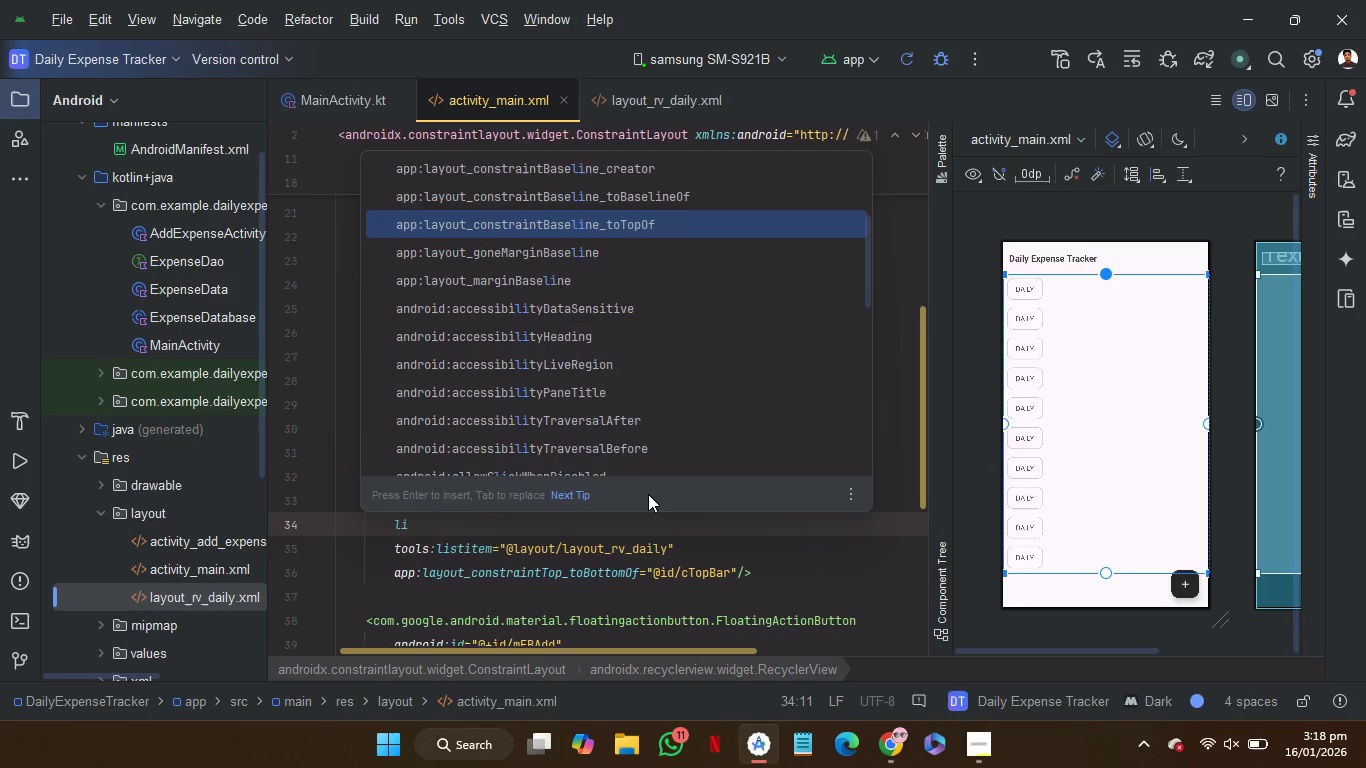 
key(ArrowUp)
 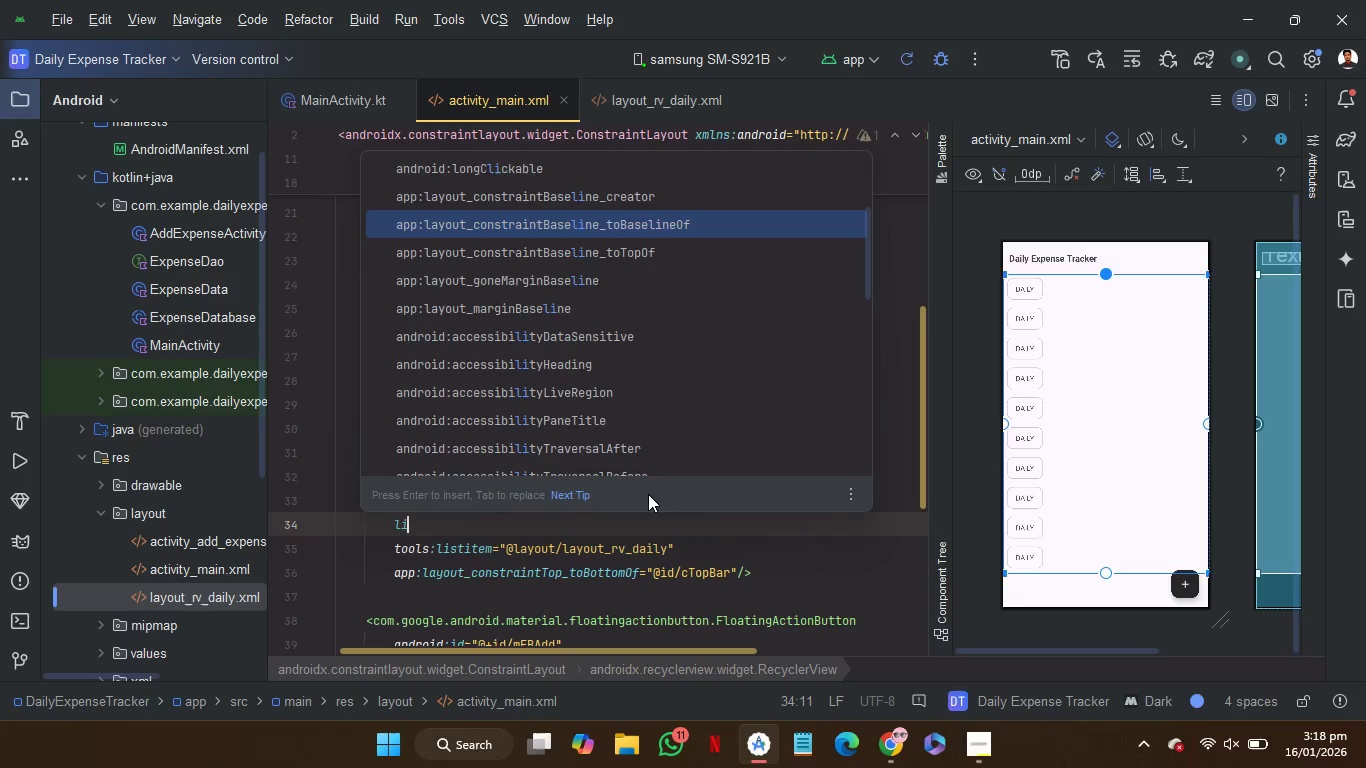 
key(ArrowUp)
 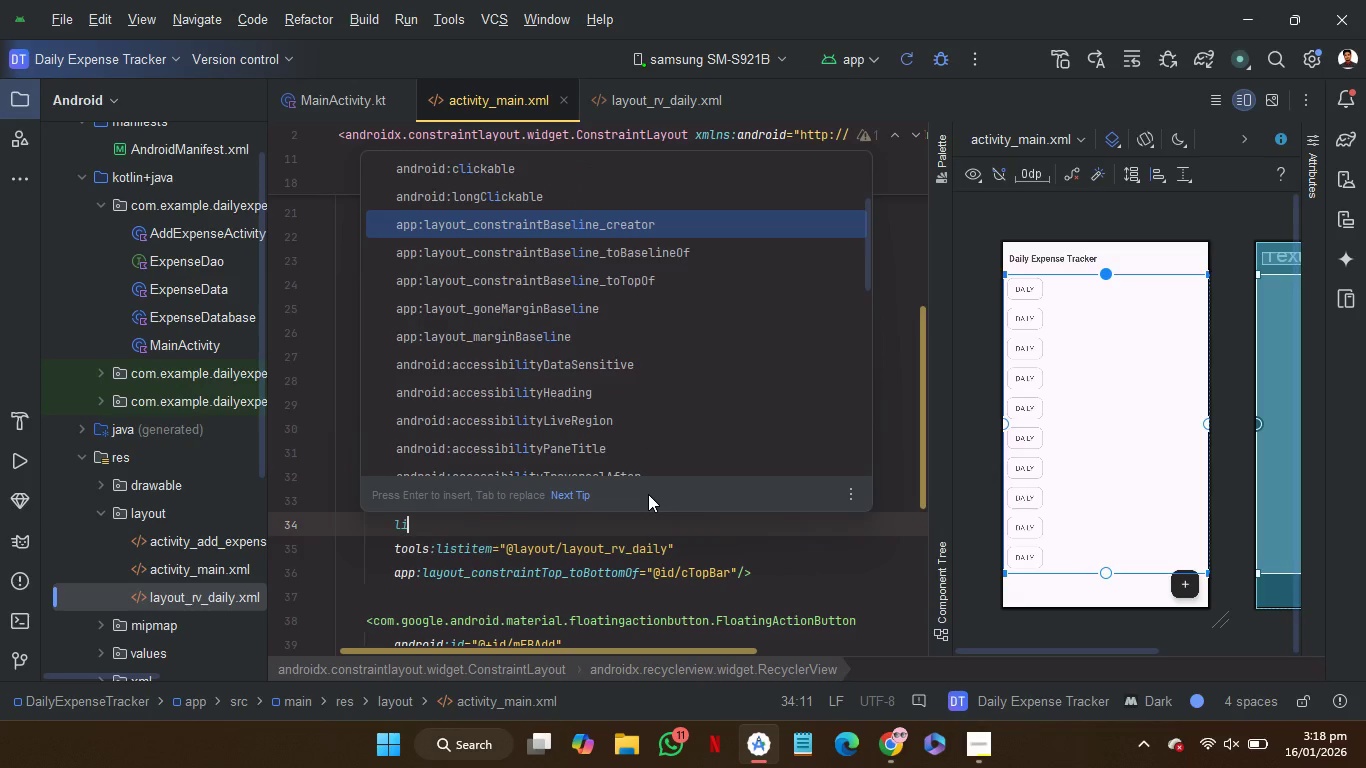 
key(ArrowUp)
 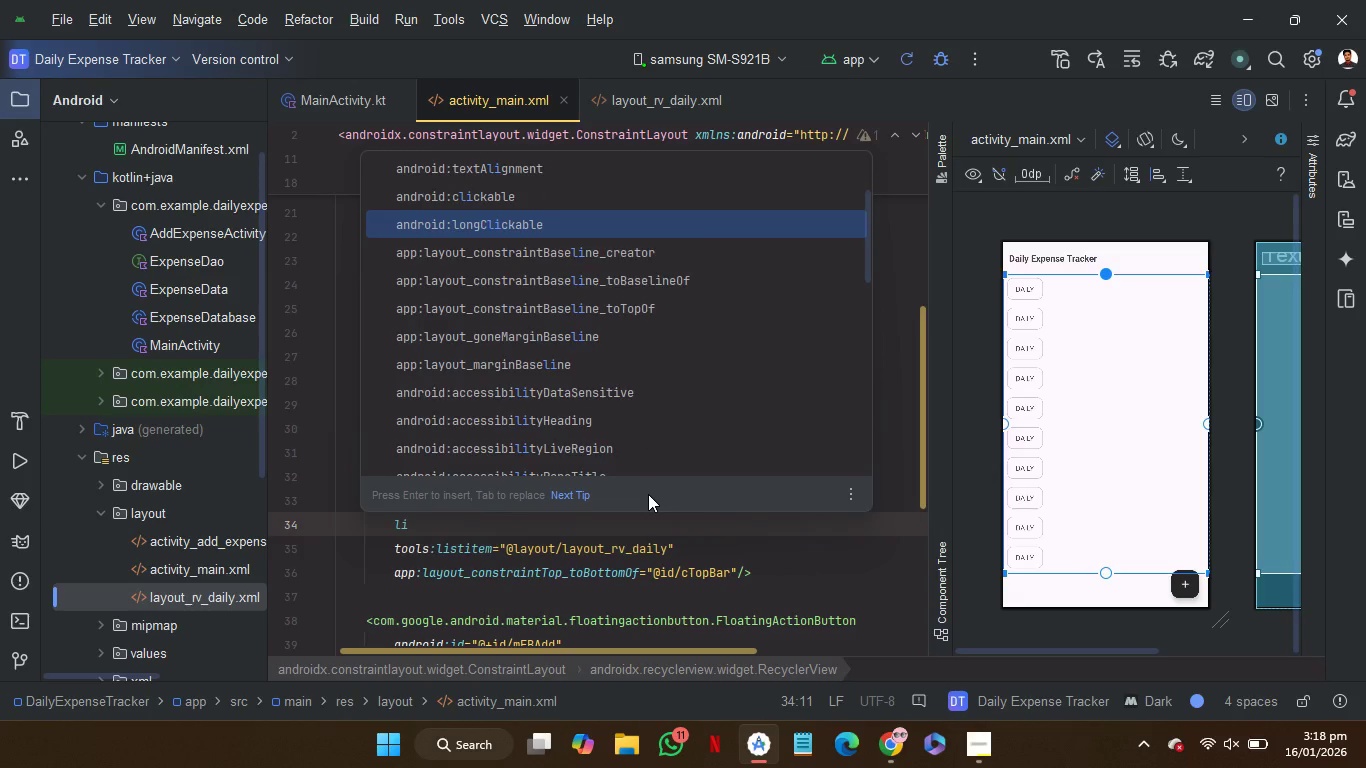 
key(ArrowUp)
 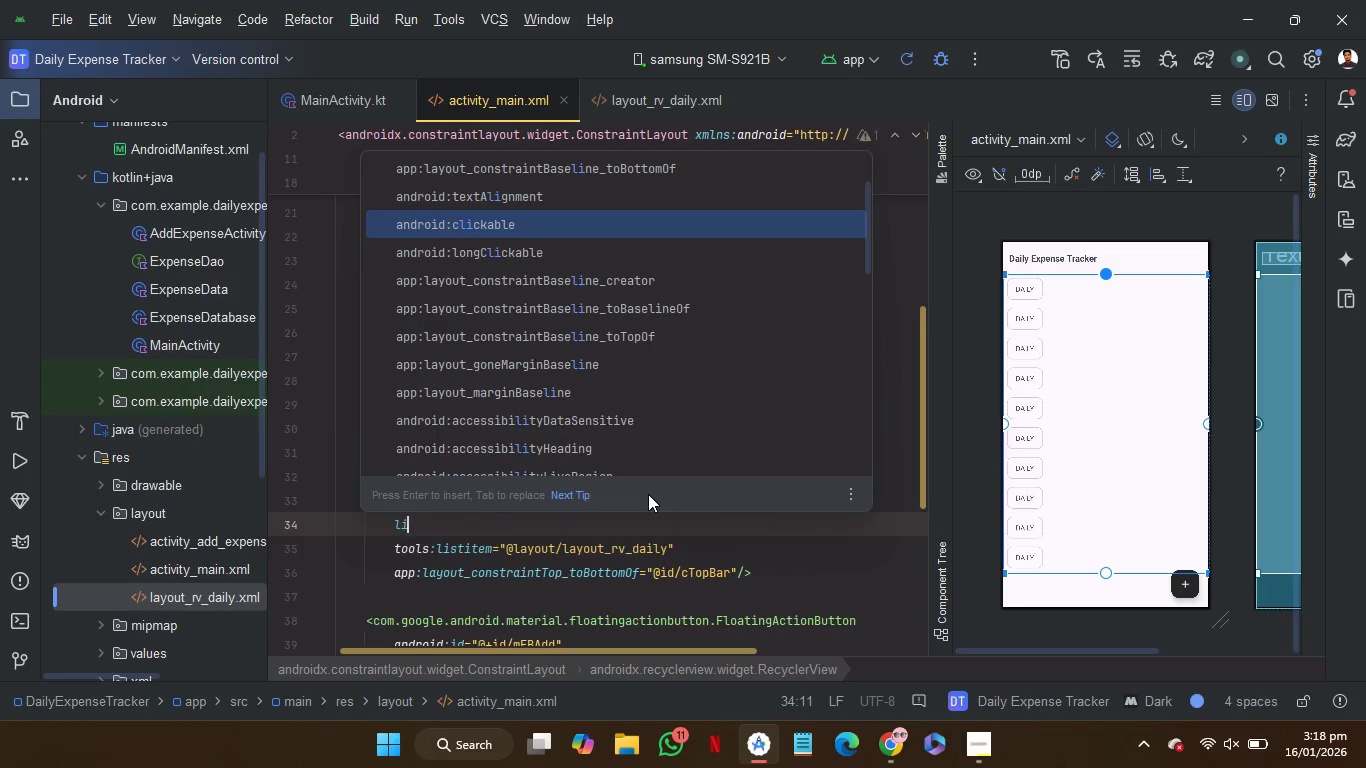 
key(ArrowUp)
 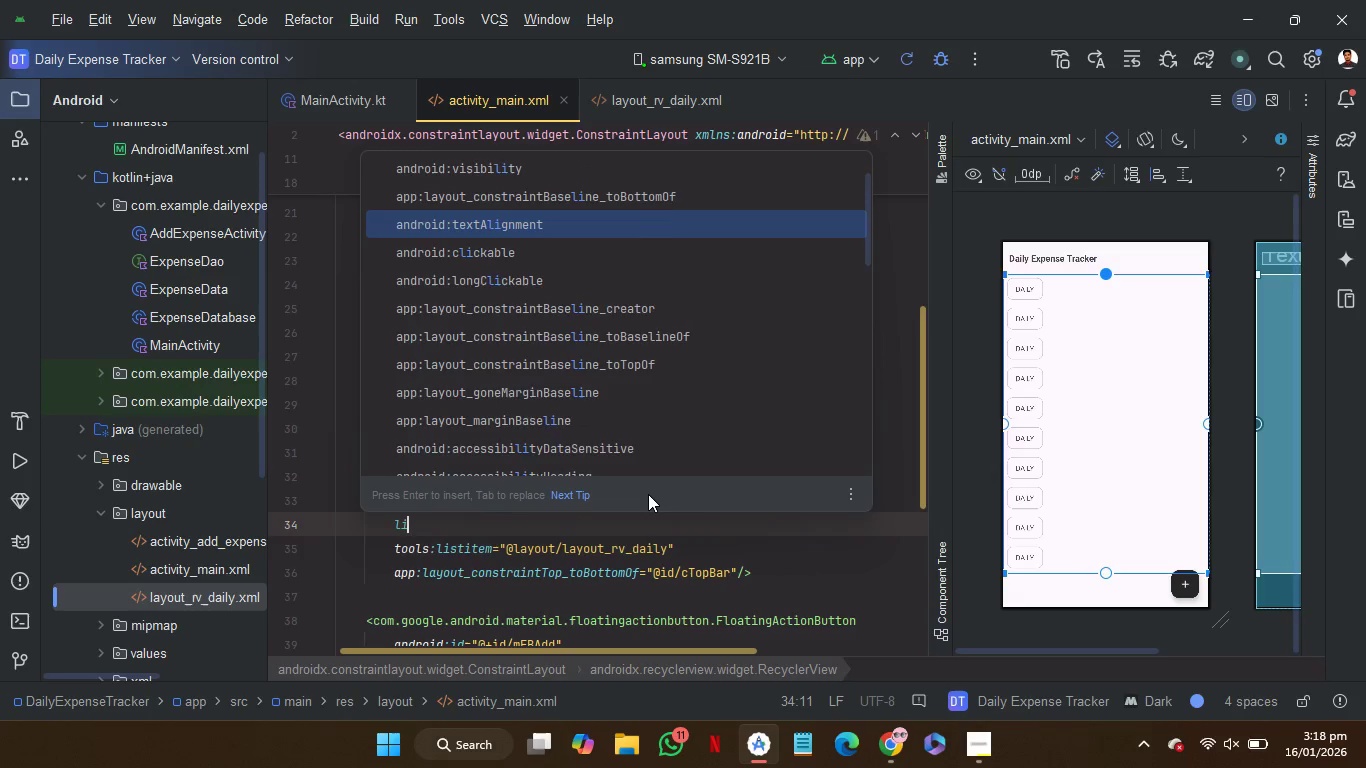 
key(ArrowUp)
 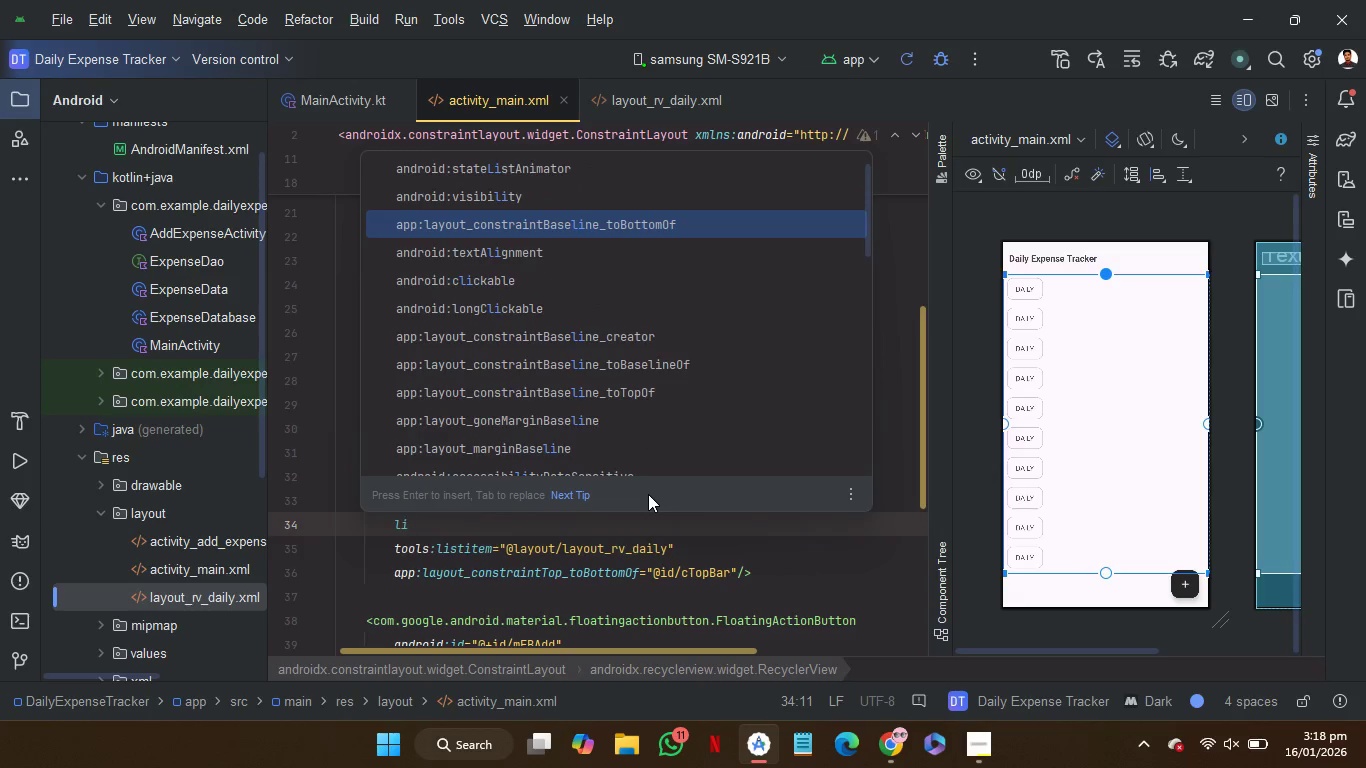 
key(ArrowUp)
 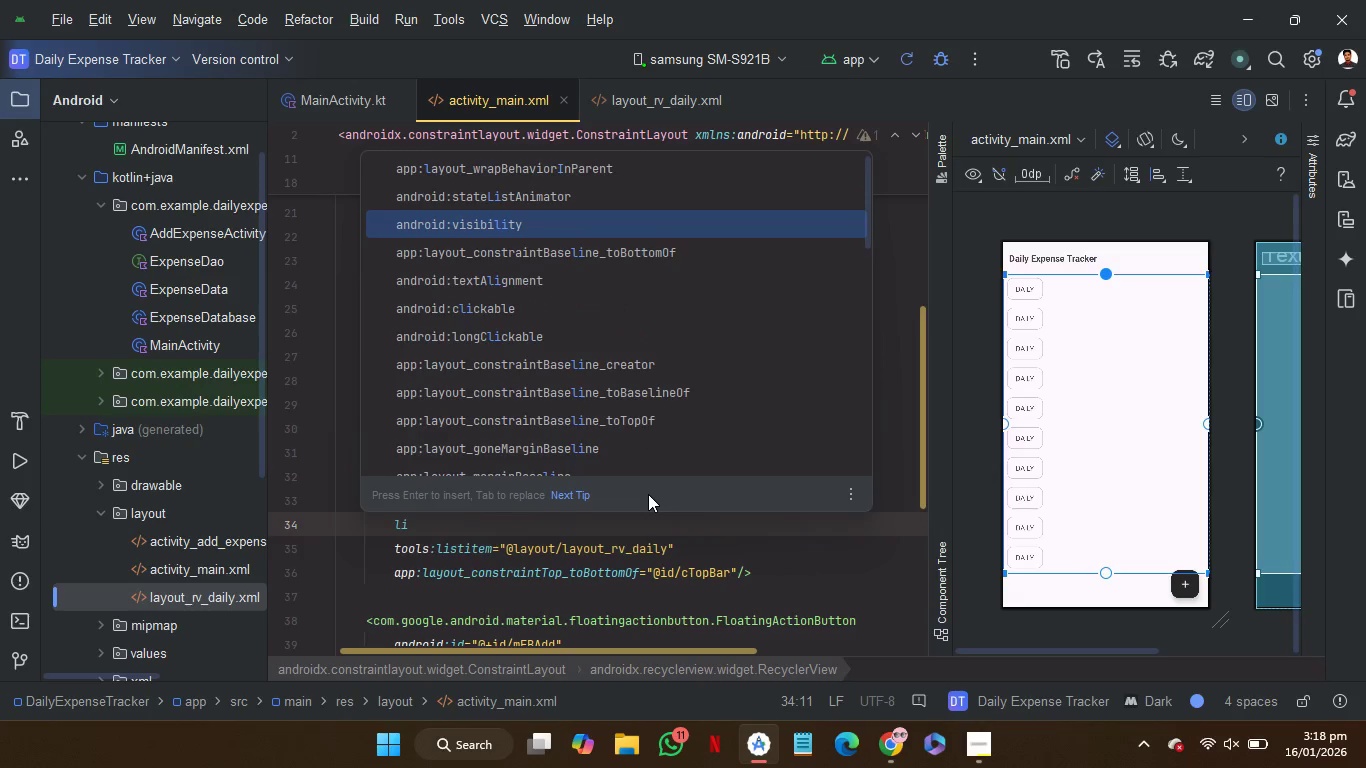 
key(ArrowUp)
 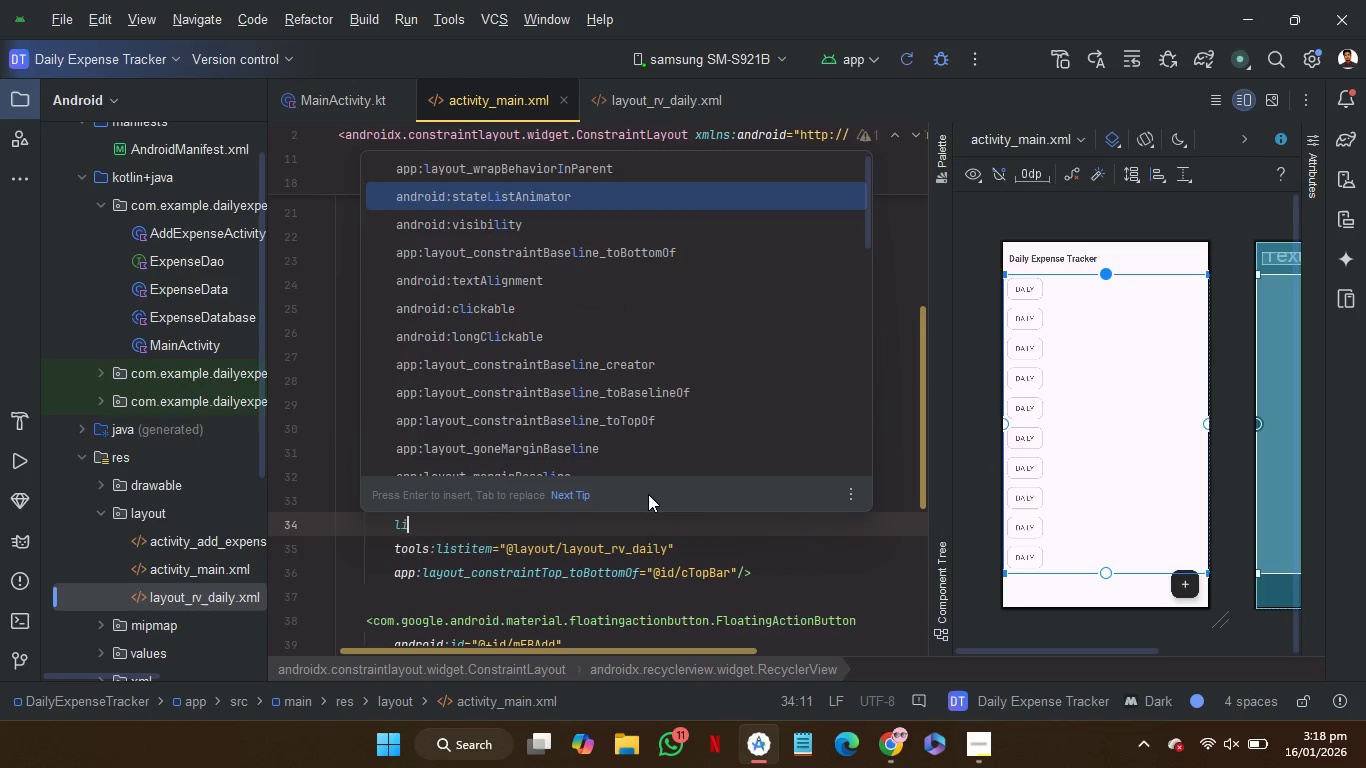 
key(ArrowUp)
 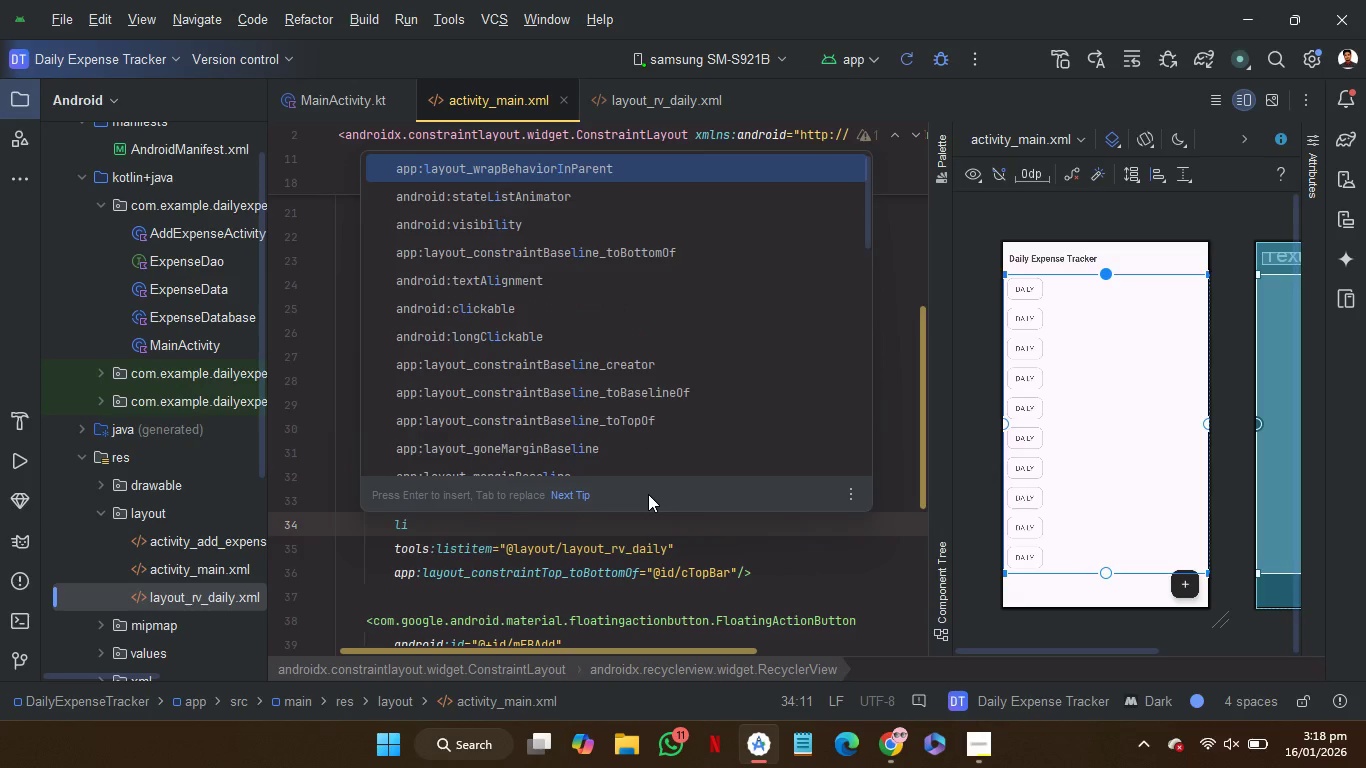 
key(Backspace)
 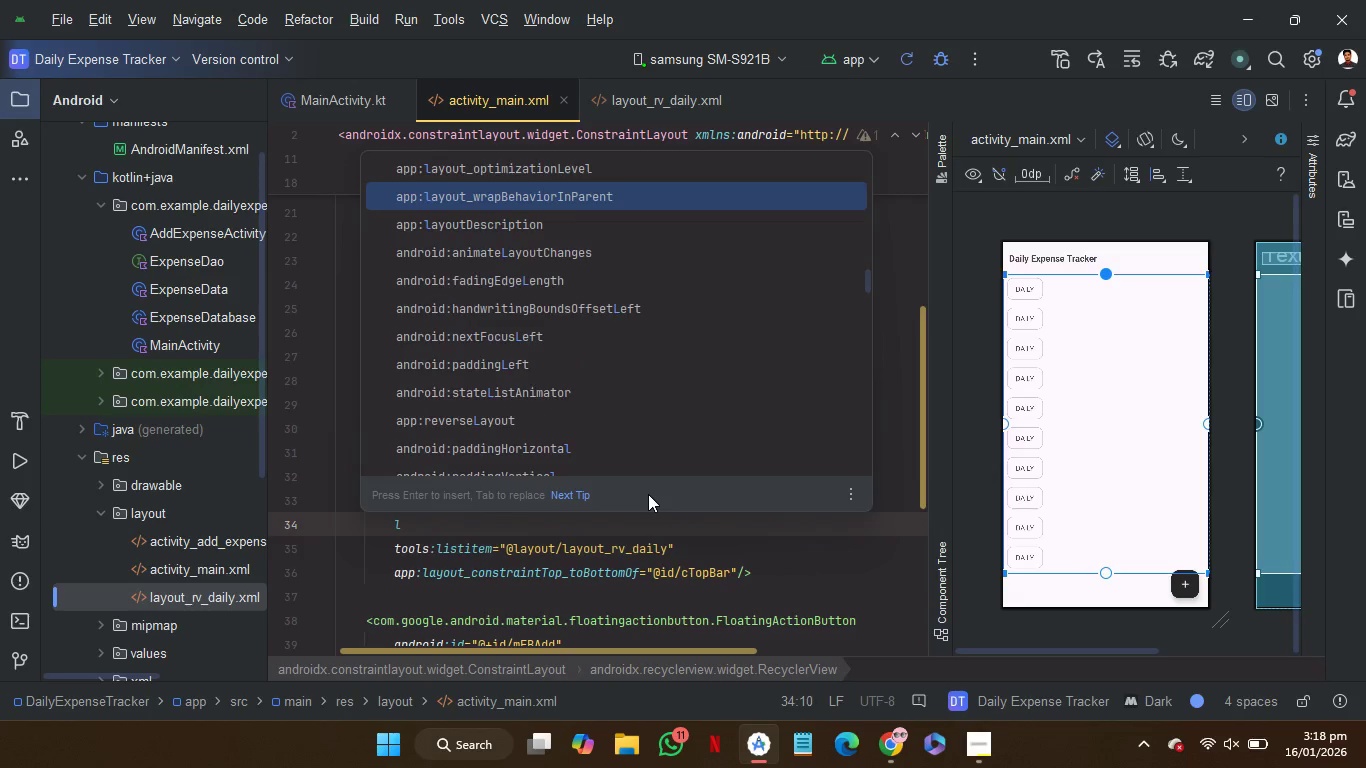 
key(Backspace)
 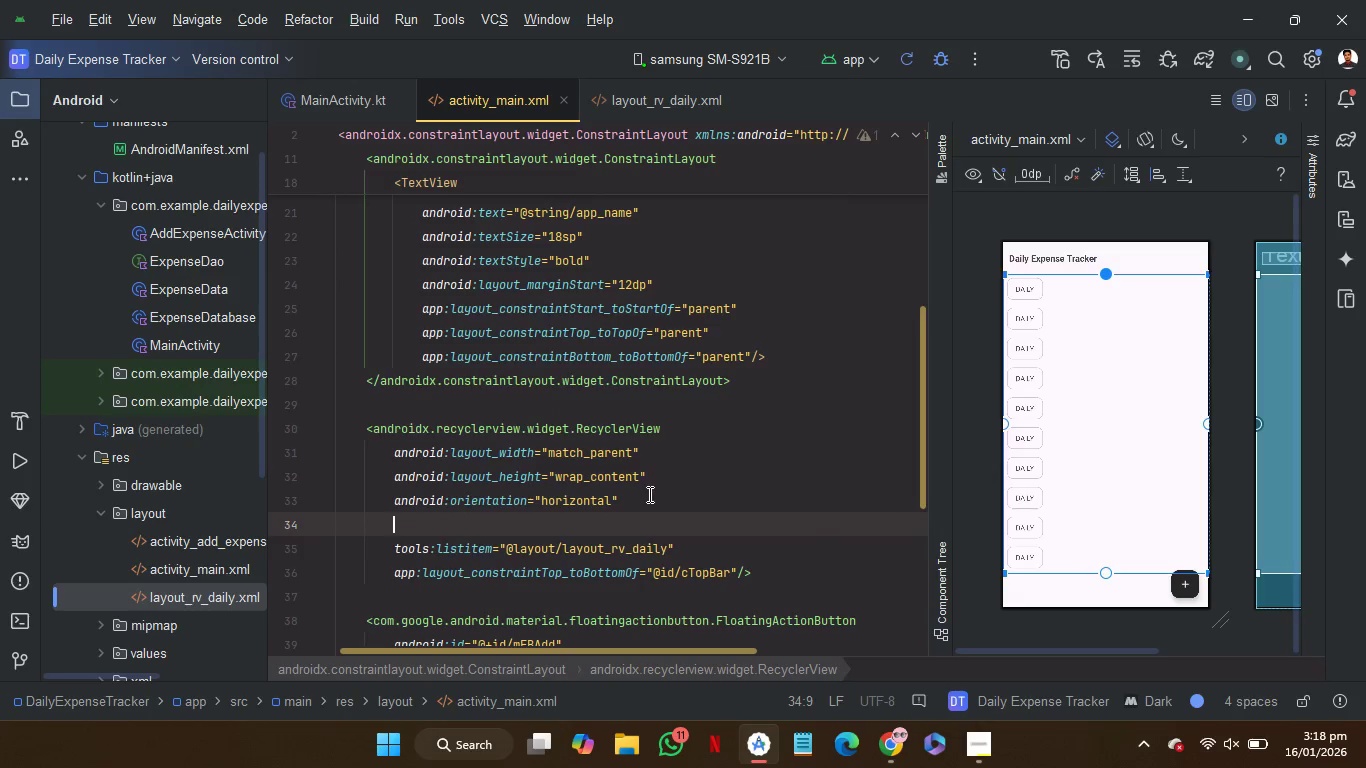 
key(Backspace)
 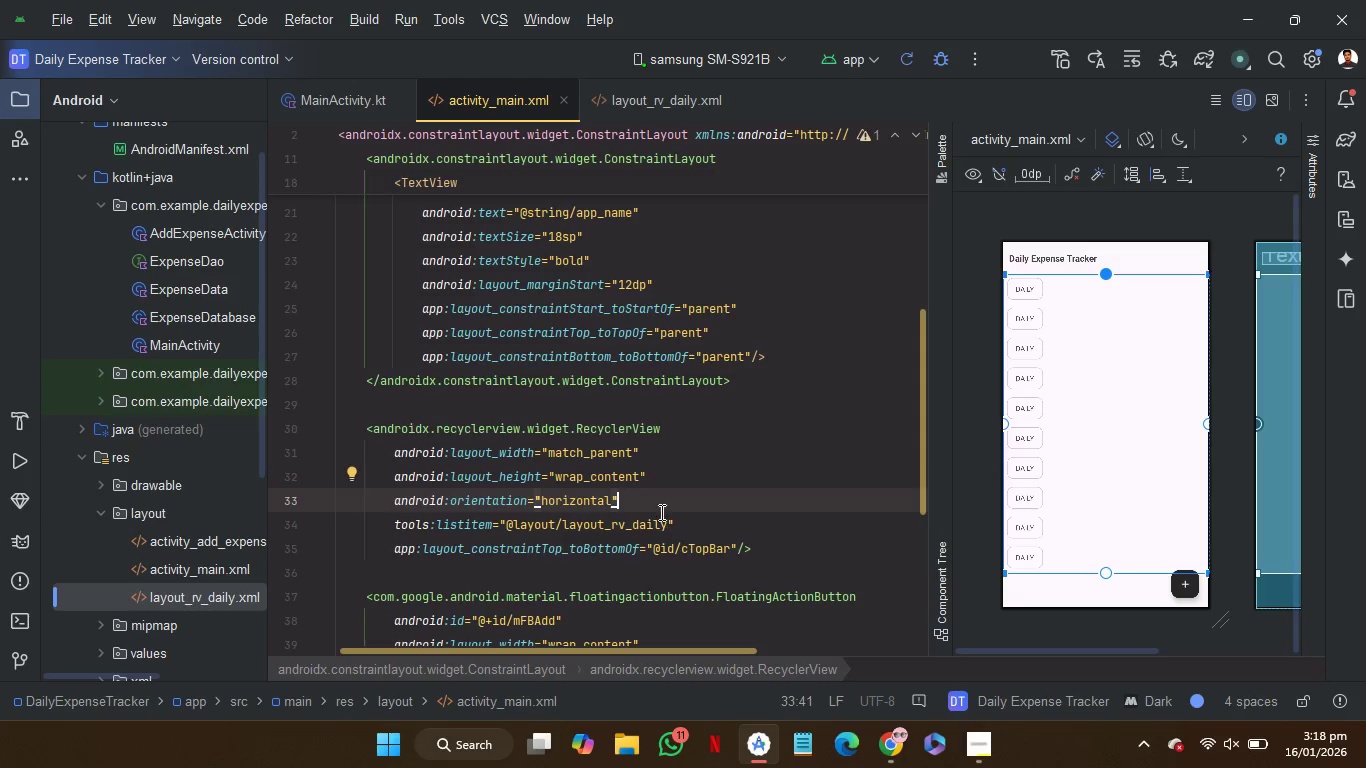 
wait(5.19)
 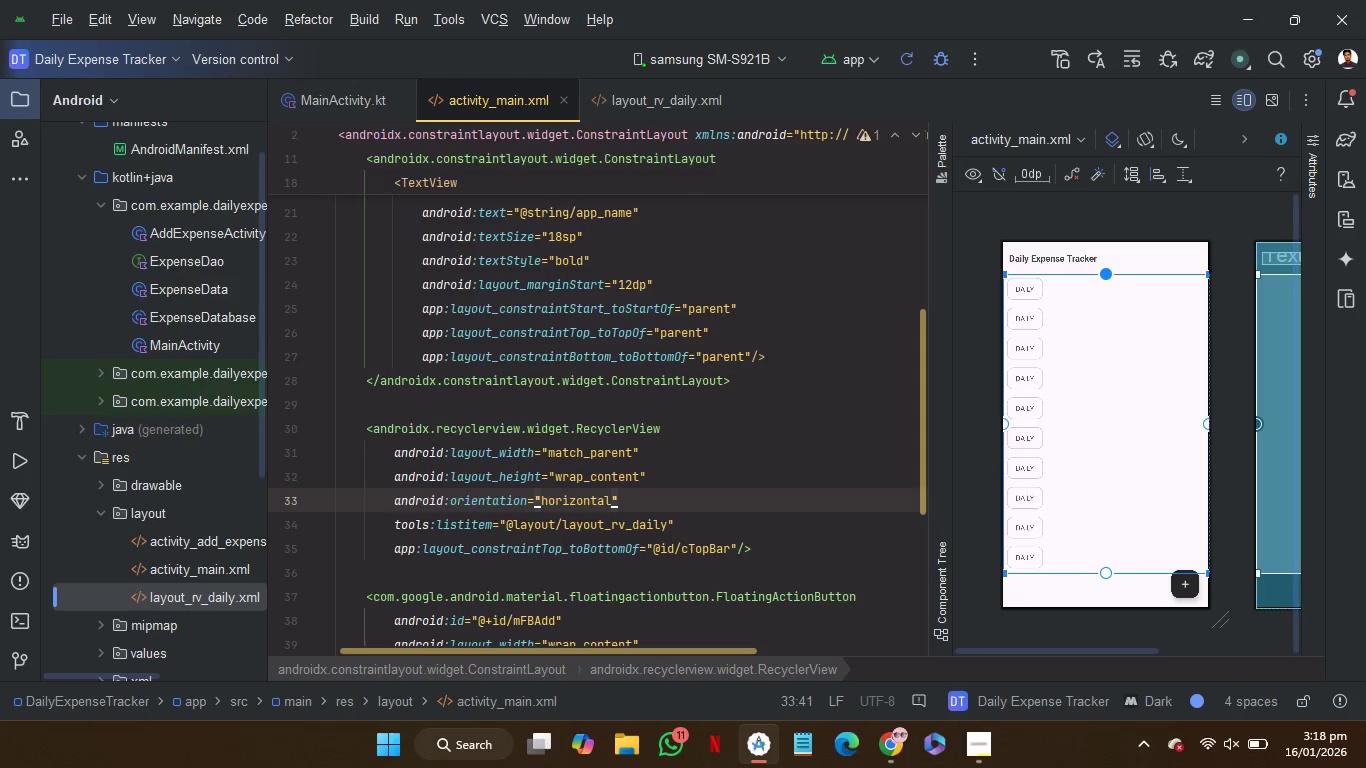 
left_click([886, 767])
 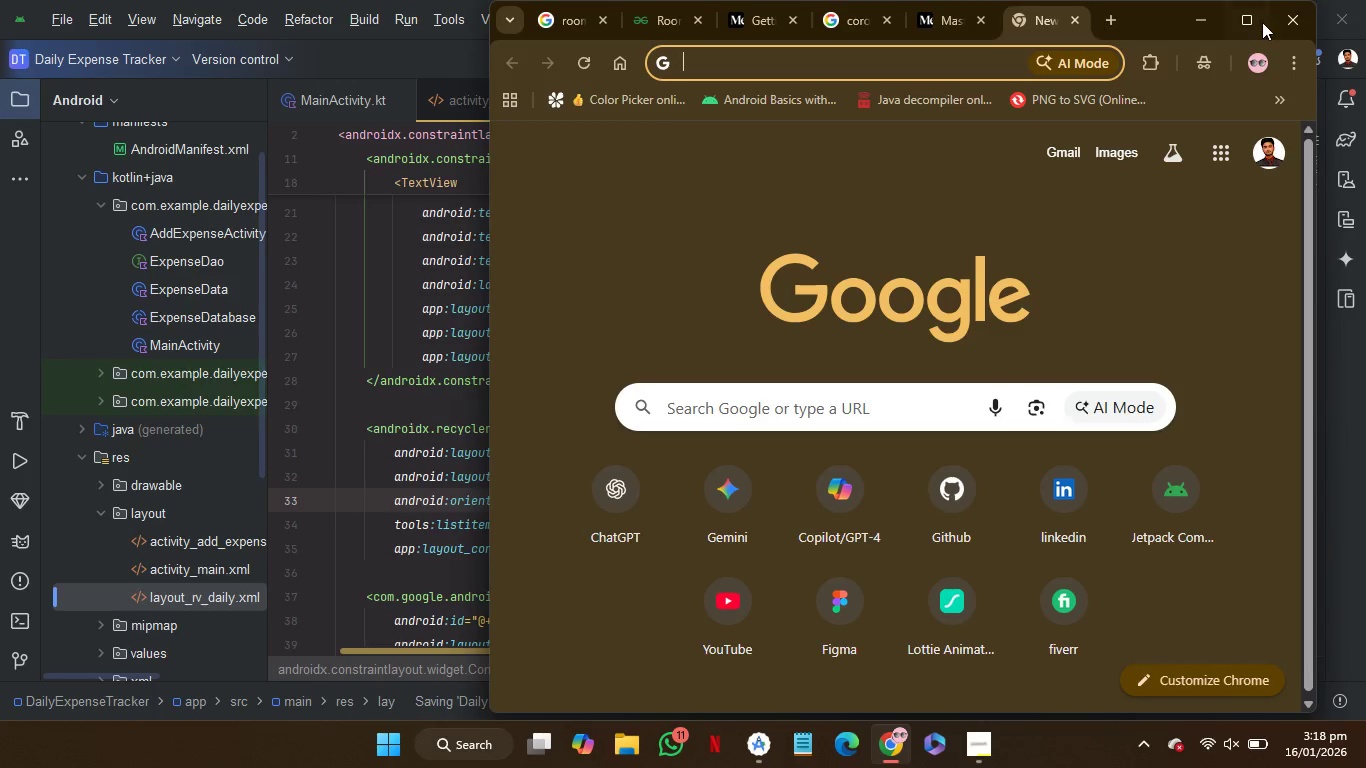 
left_click([1262, 22])
 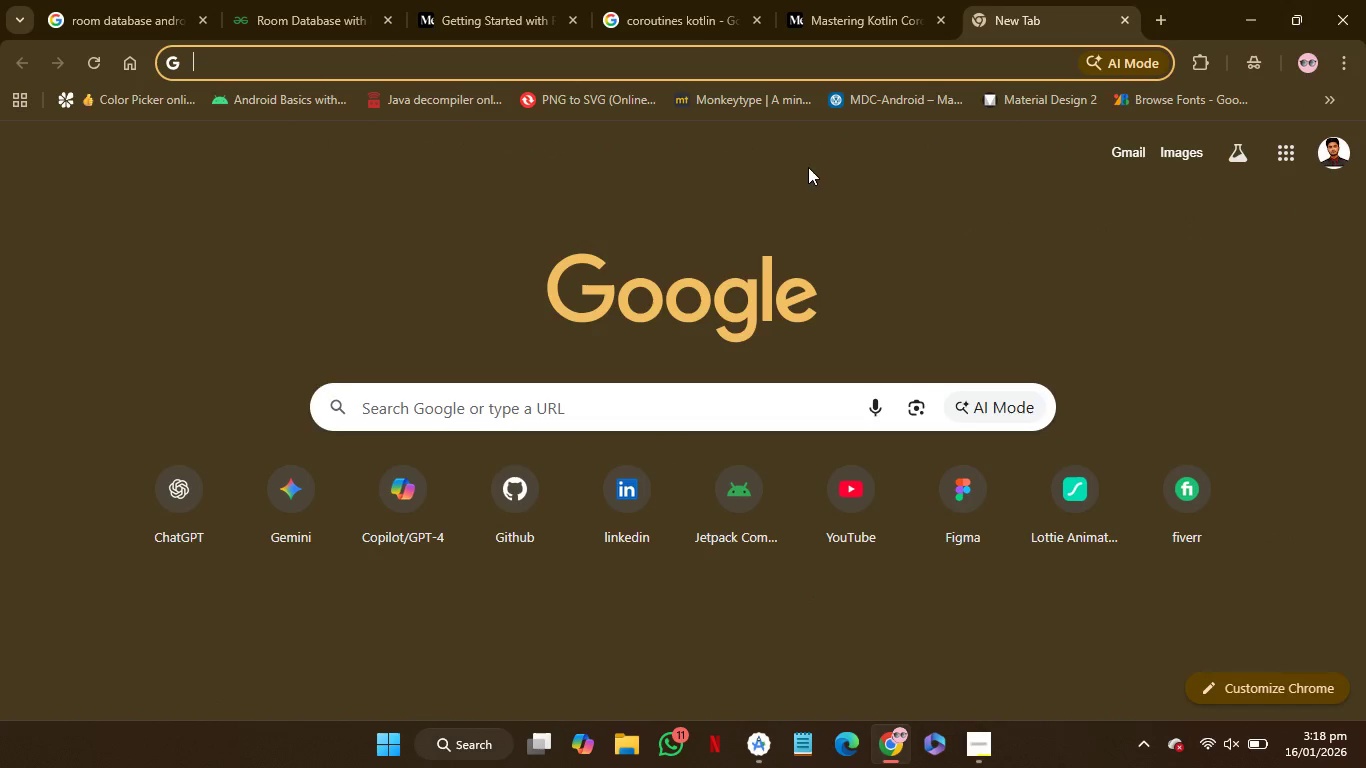 
mouse_move([561, -1])
 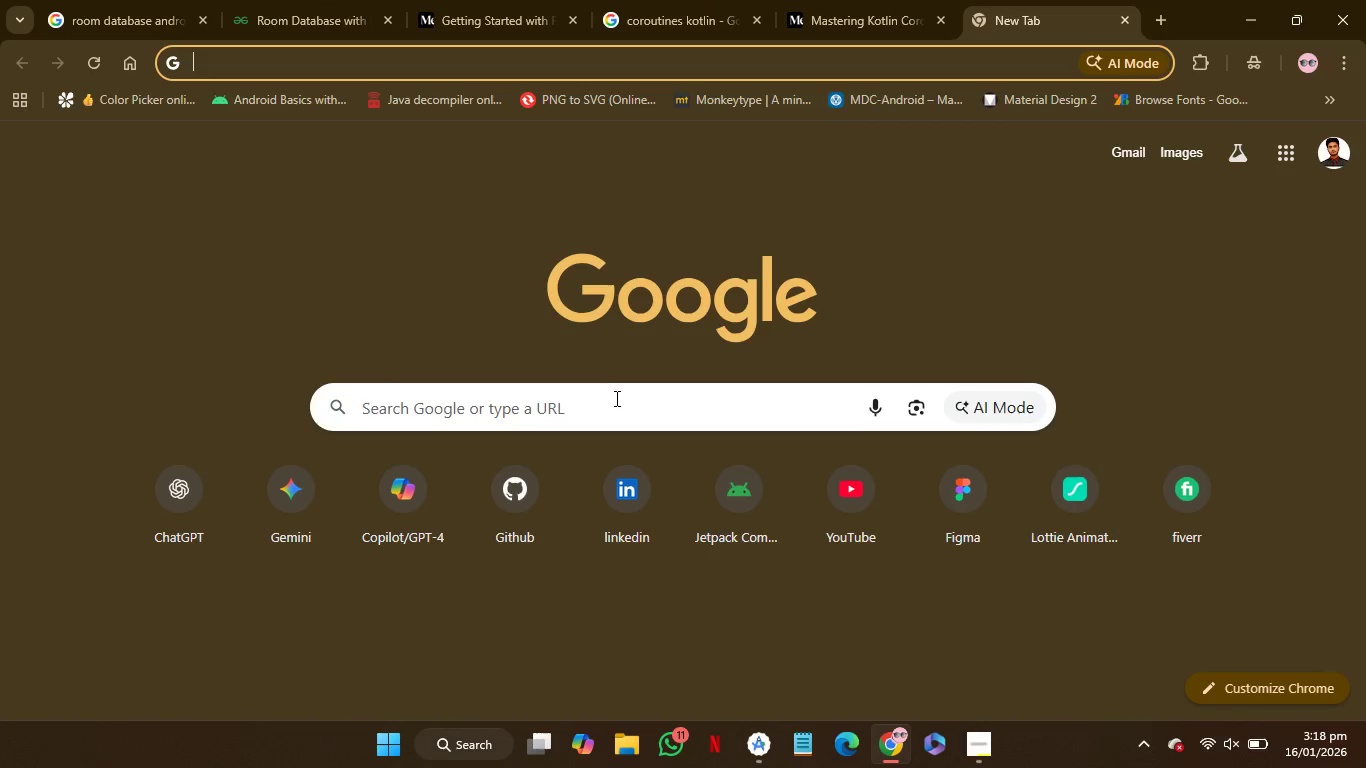 
left_click([615, 404])
 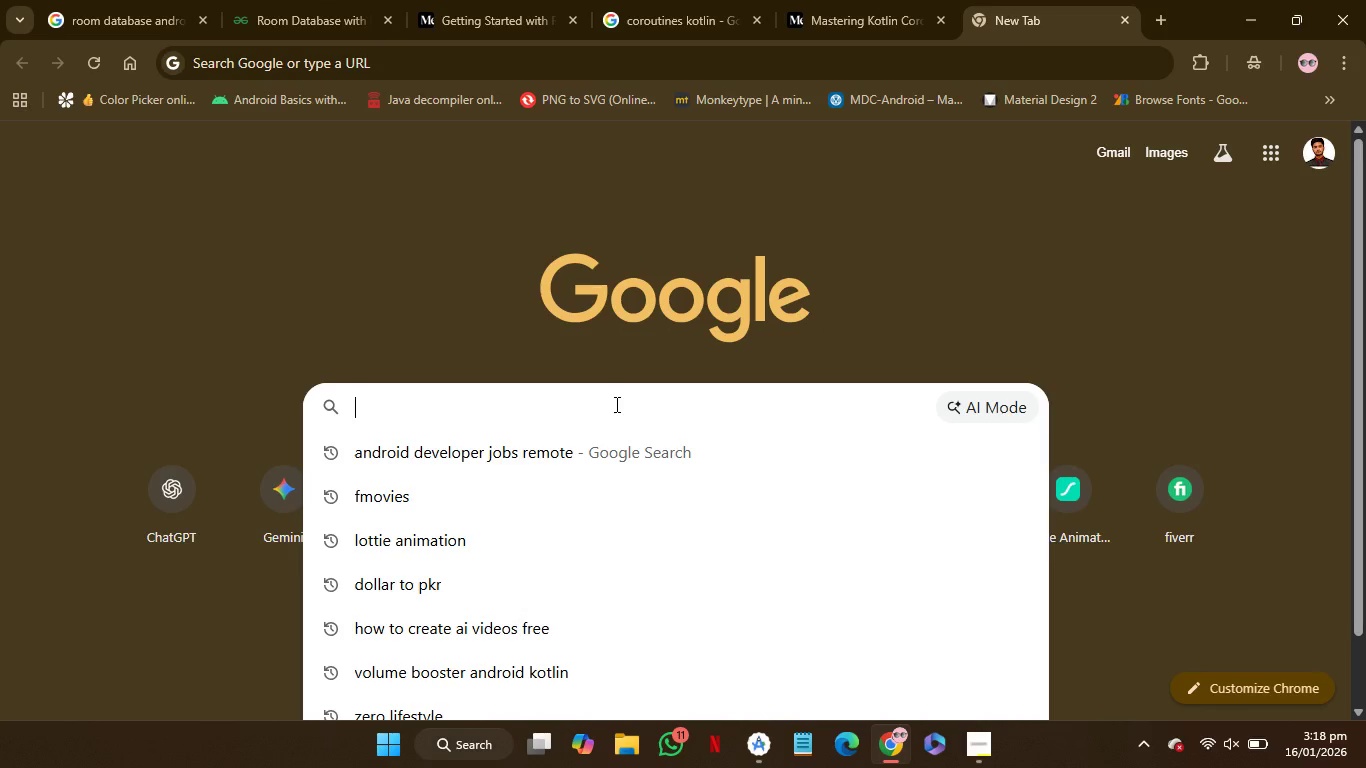 
type(recy)
 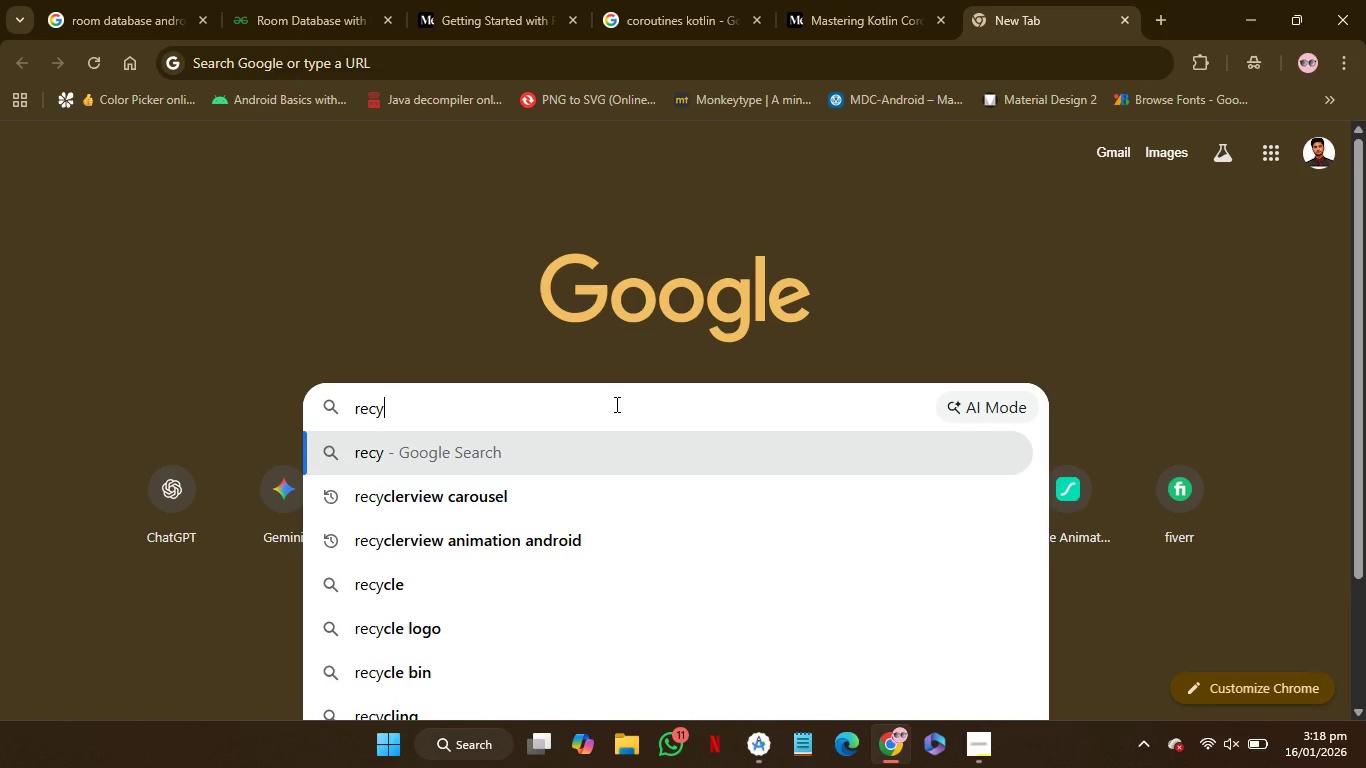 
key(ArrowDown)
 